 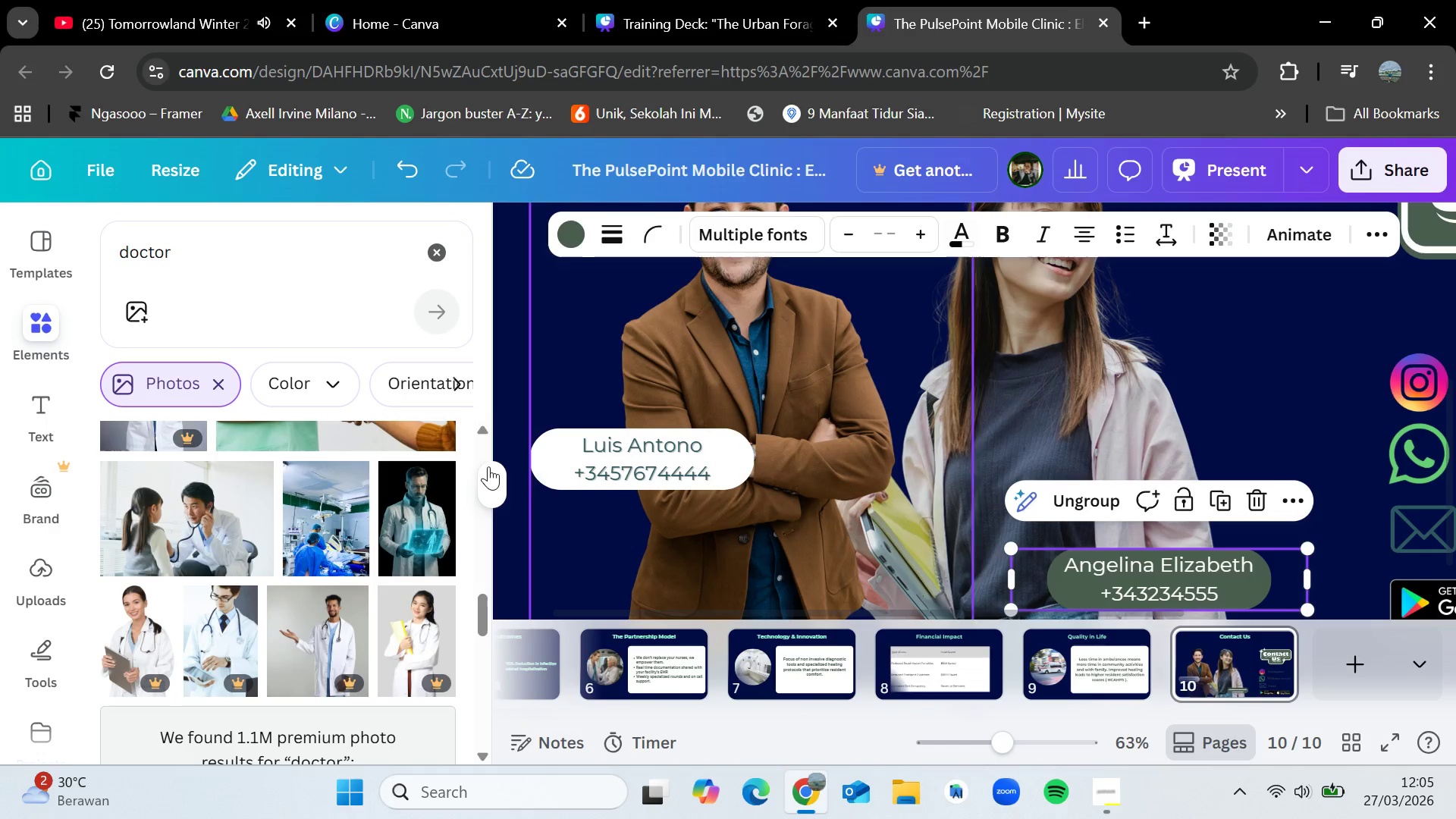 
left_click([571, 235])
 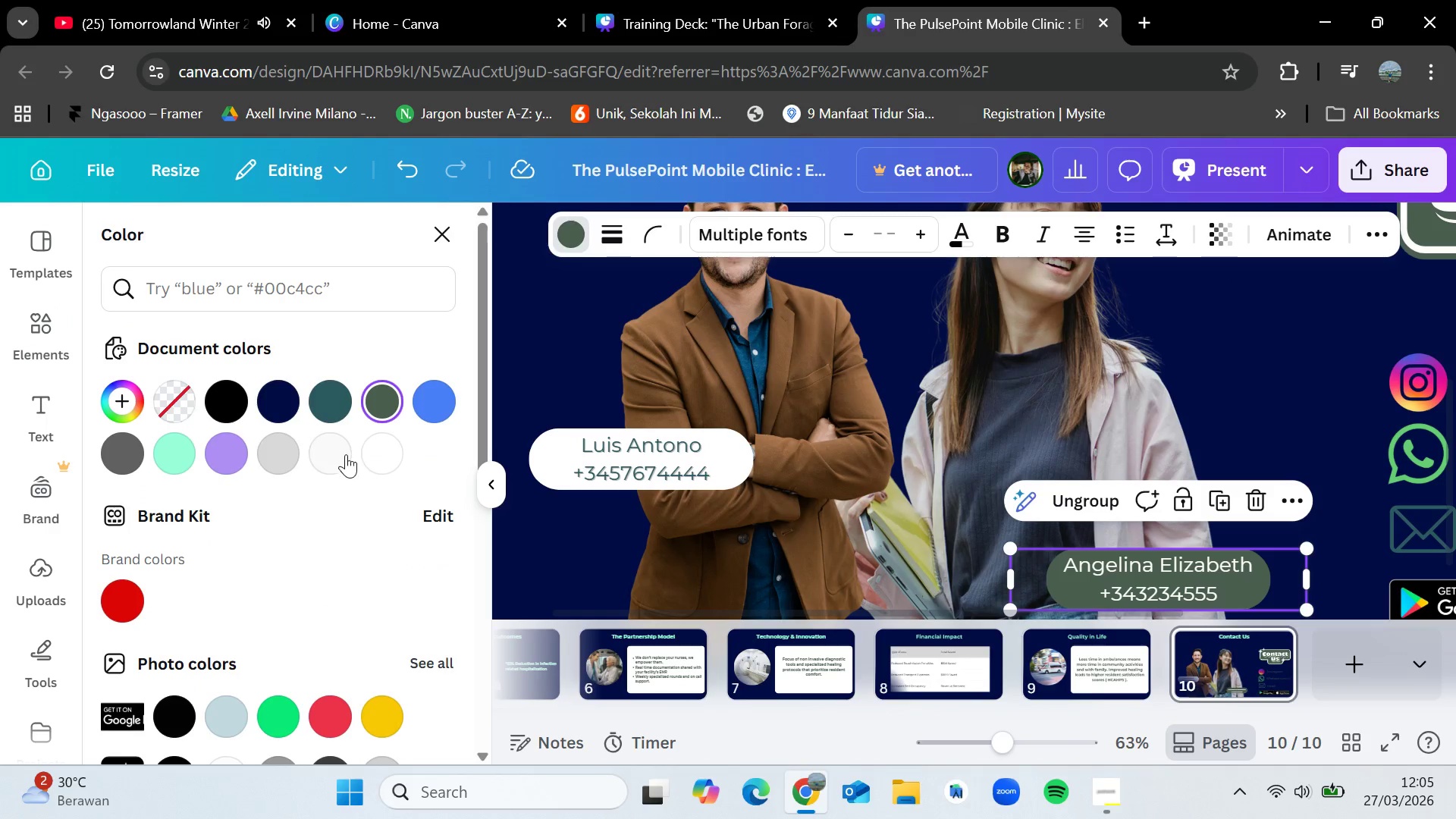 
left_click([387, 457])
 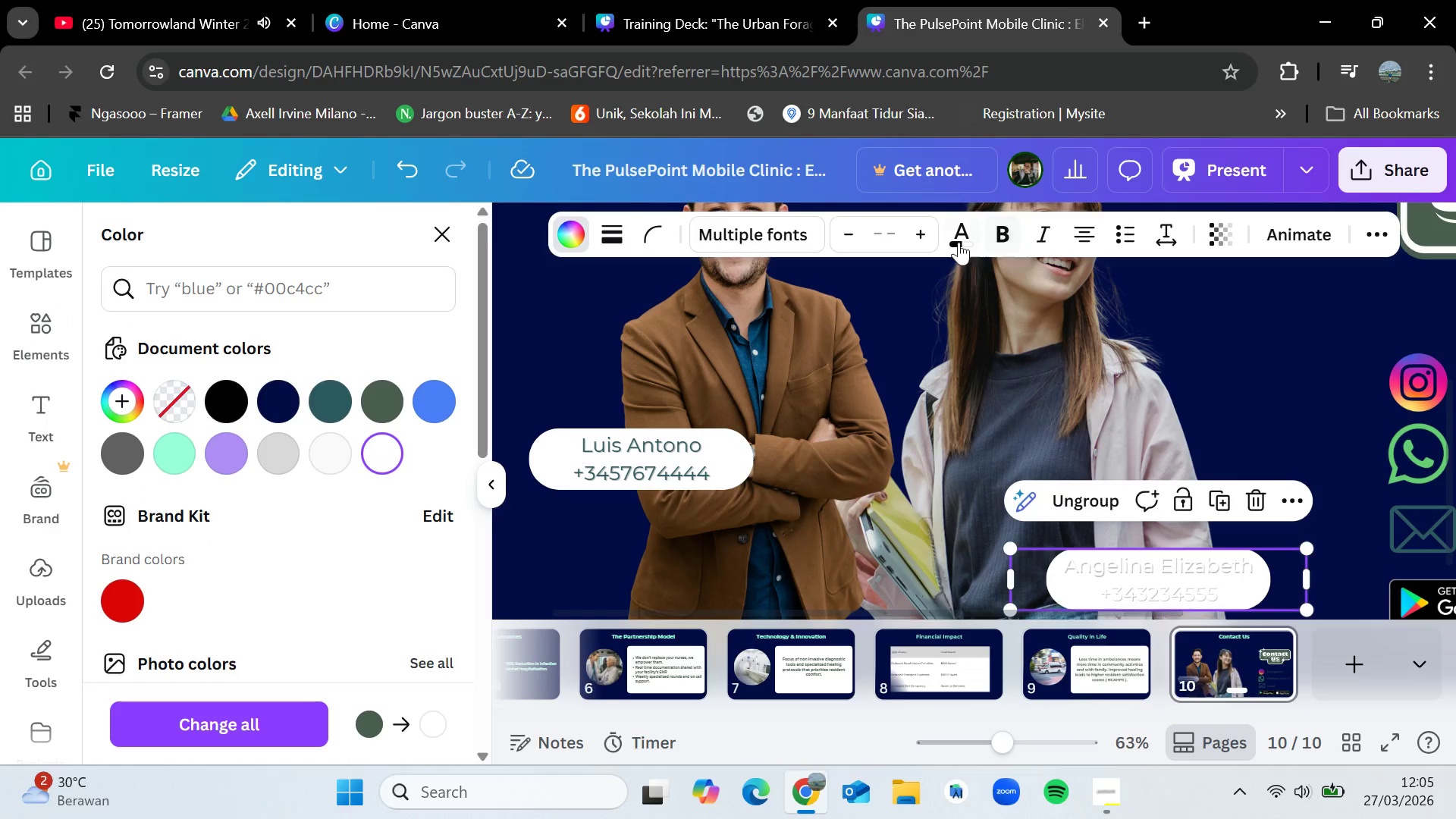 
left_click([958, 242])
 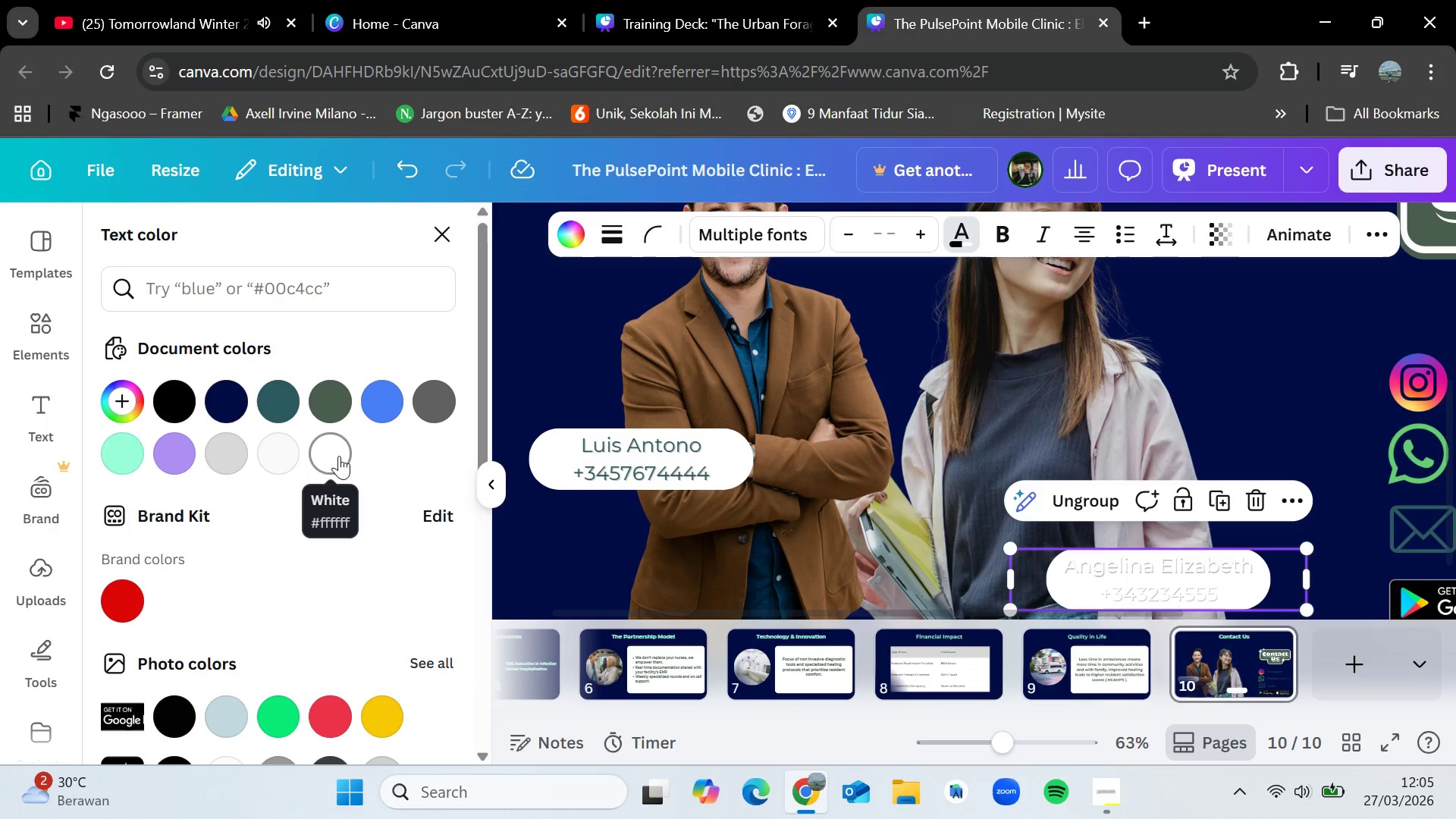 
mouse_move([311, 400])
 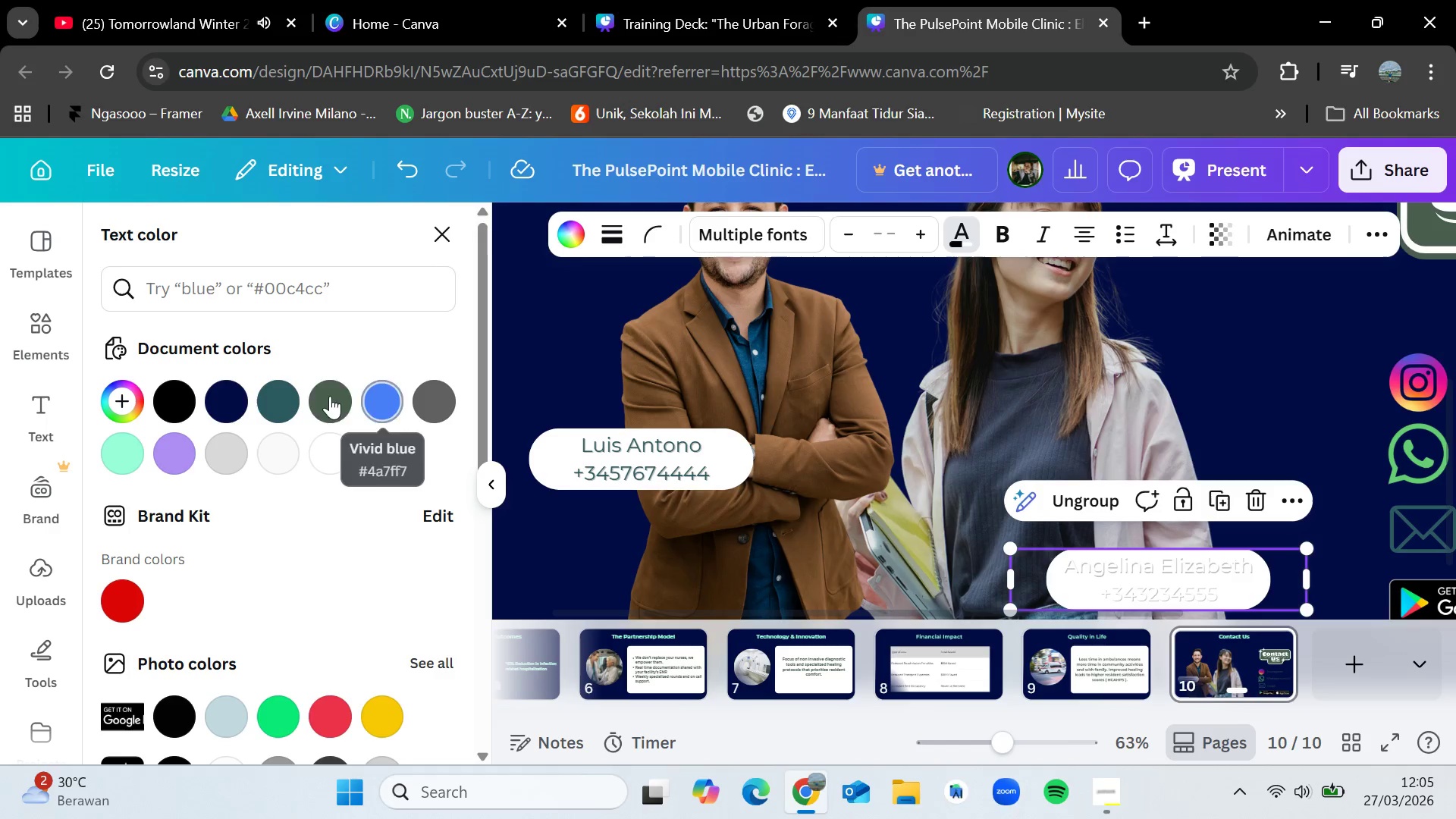 
left_click([316, 396])
 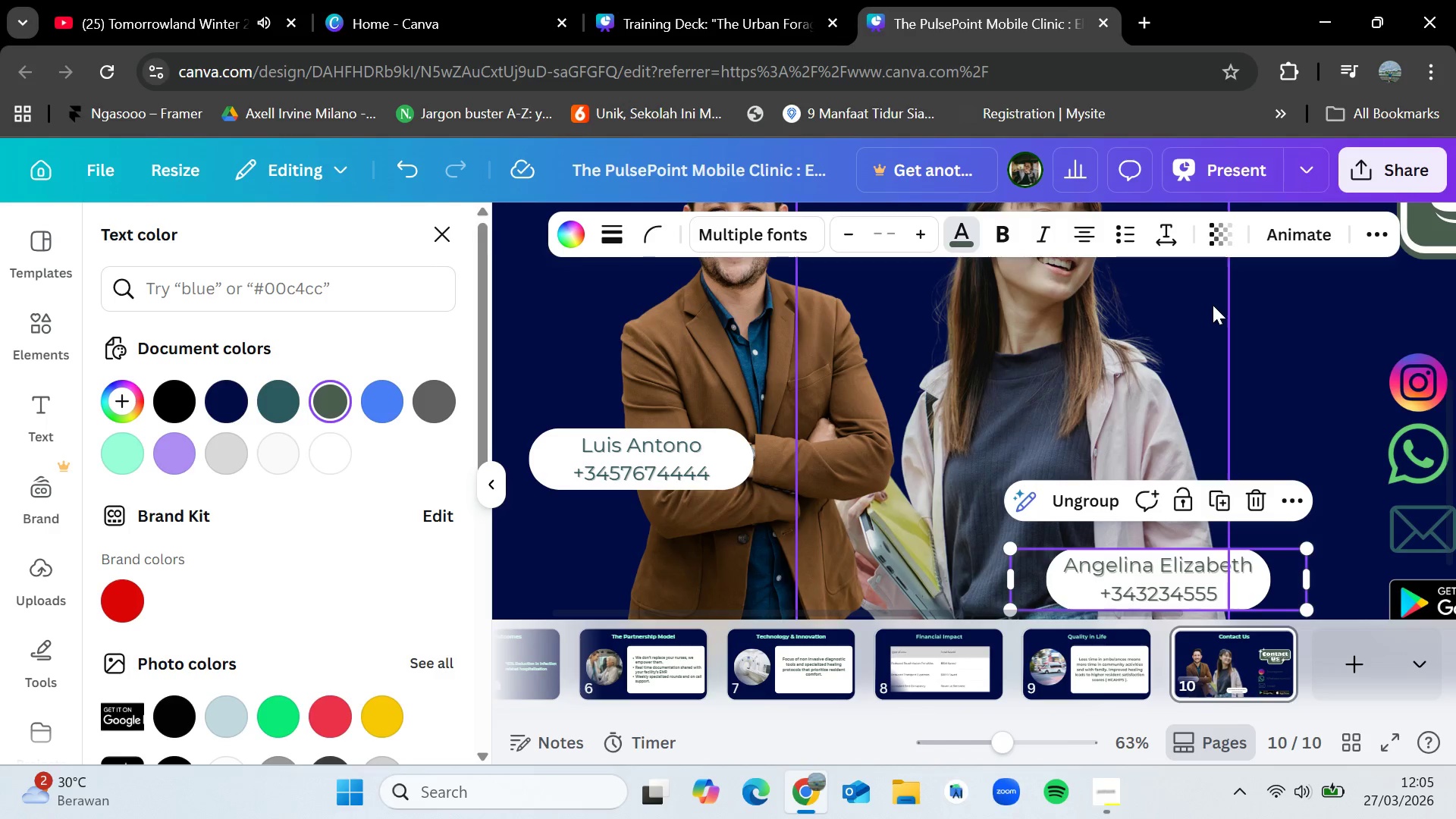 
left_click([1254, 294])
 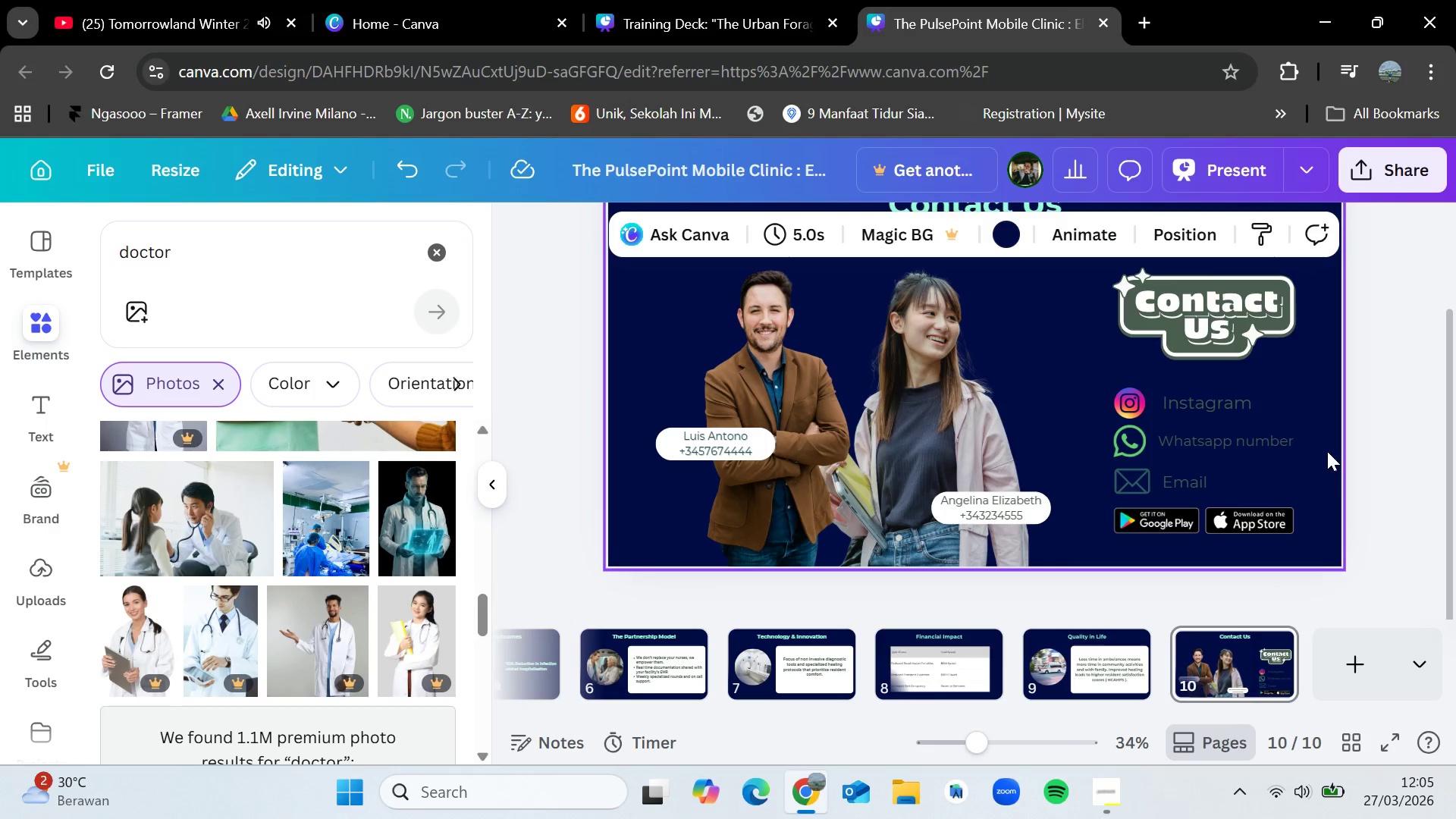 
wait(6.02)
 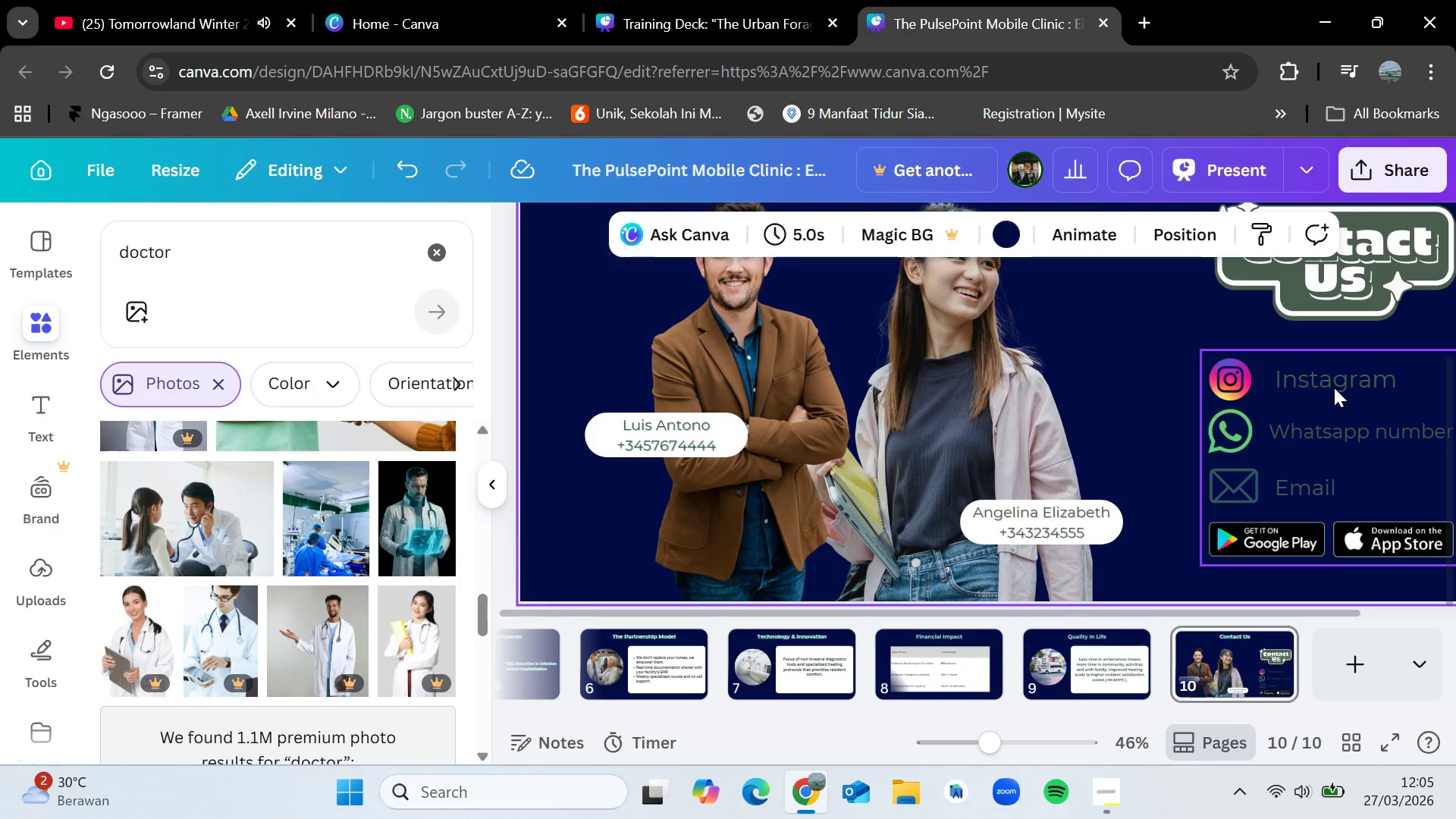 
left_click_drag(start_coordinate=[1045, 709], to_coordinate=[692, 718])
 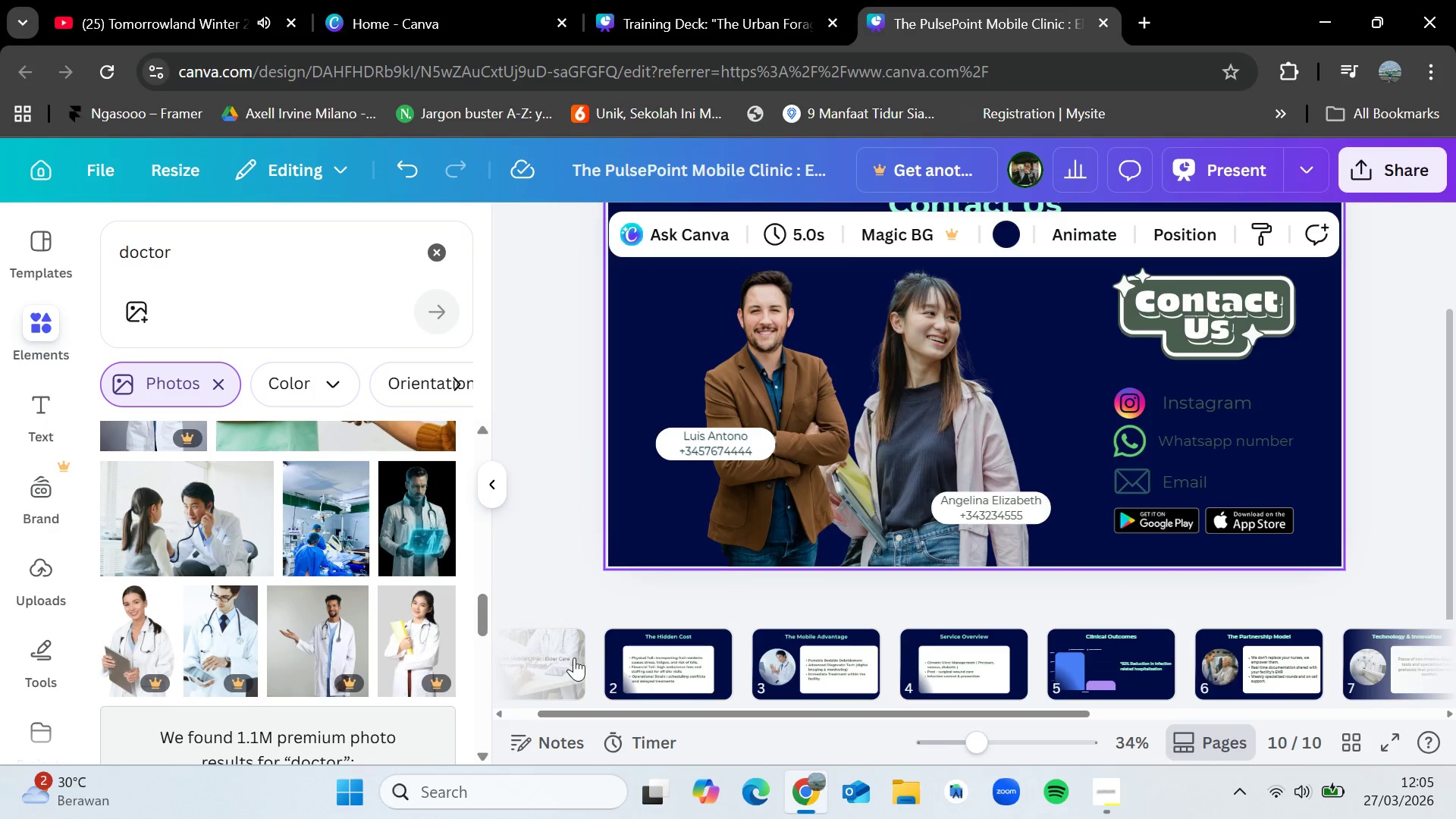 
left_click([574, 657])
 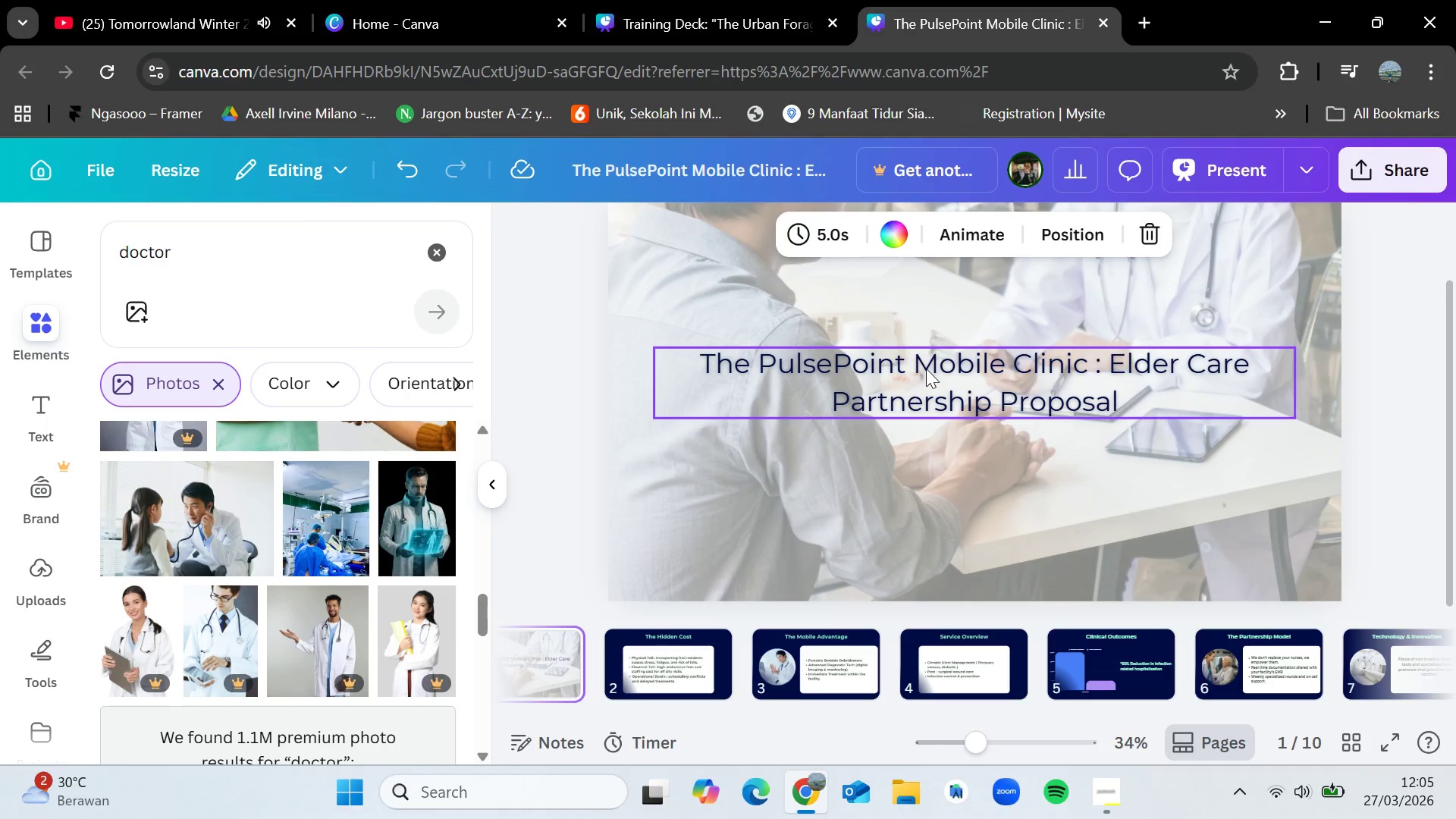 
left_click([926, 369])
 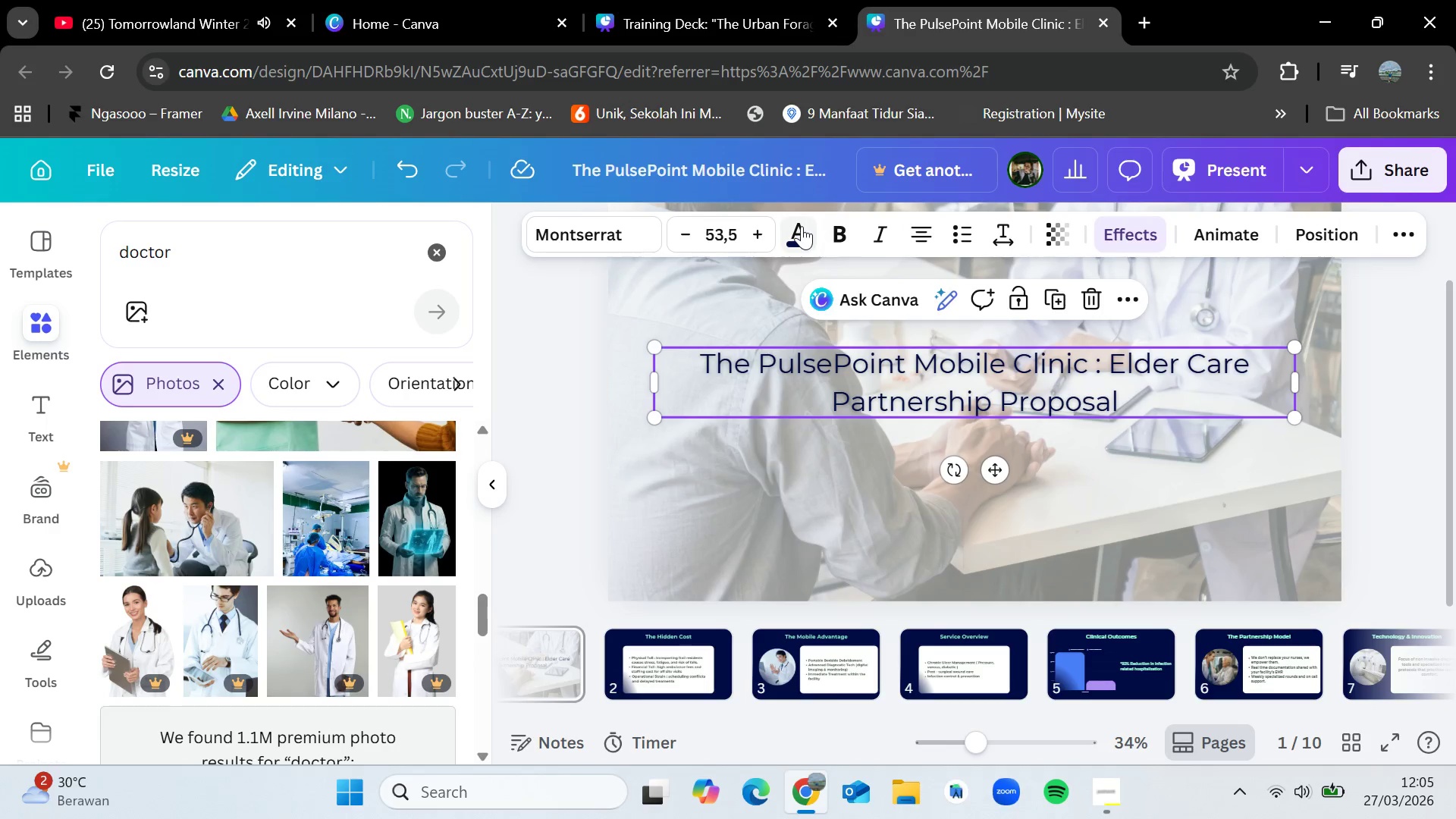 
left_click([802, 226])
 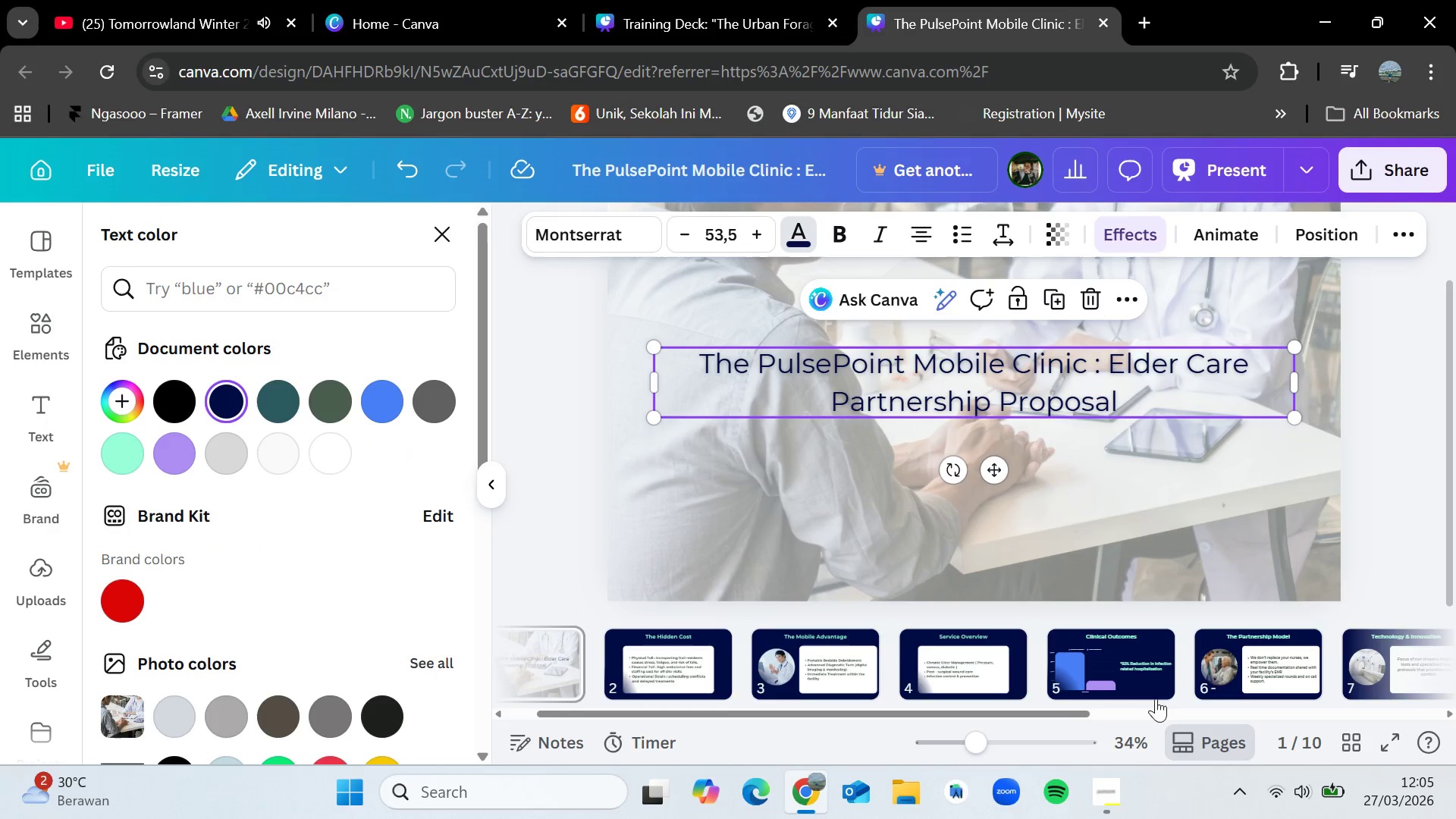 
left_click_drag(start_coordinate=[1046, 713], to_coordinate=[1397, 713])
 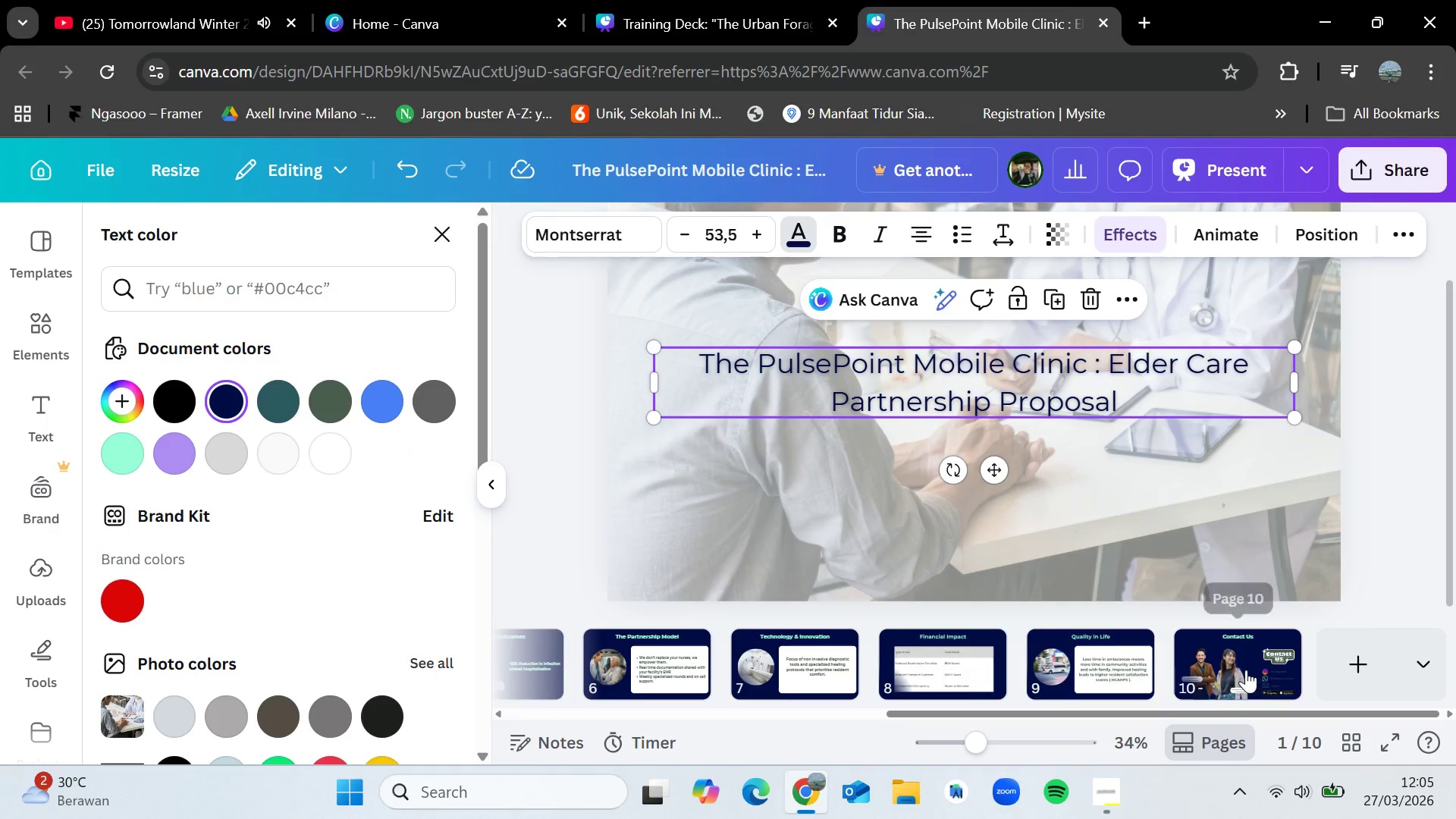 
left_click([1246, 670])
 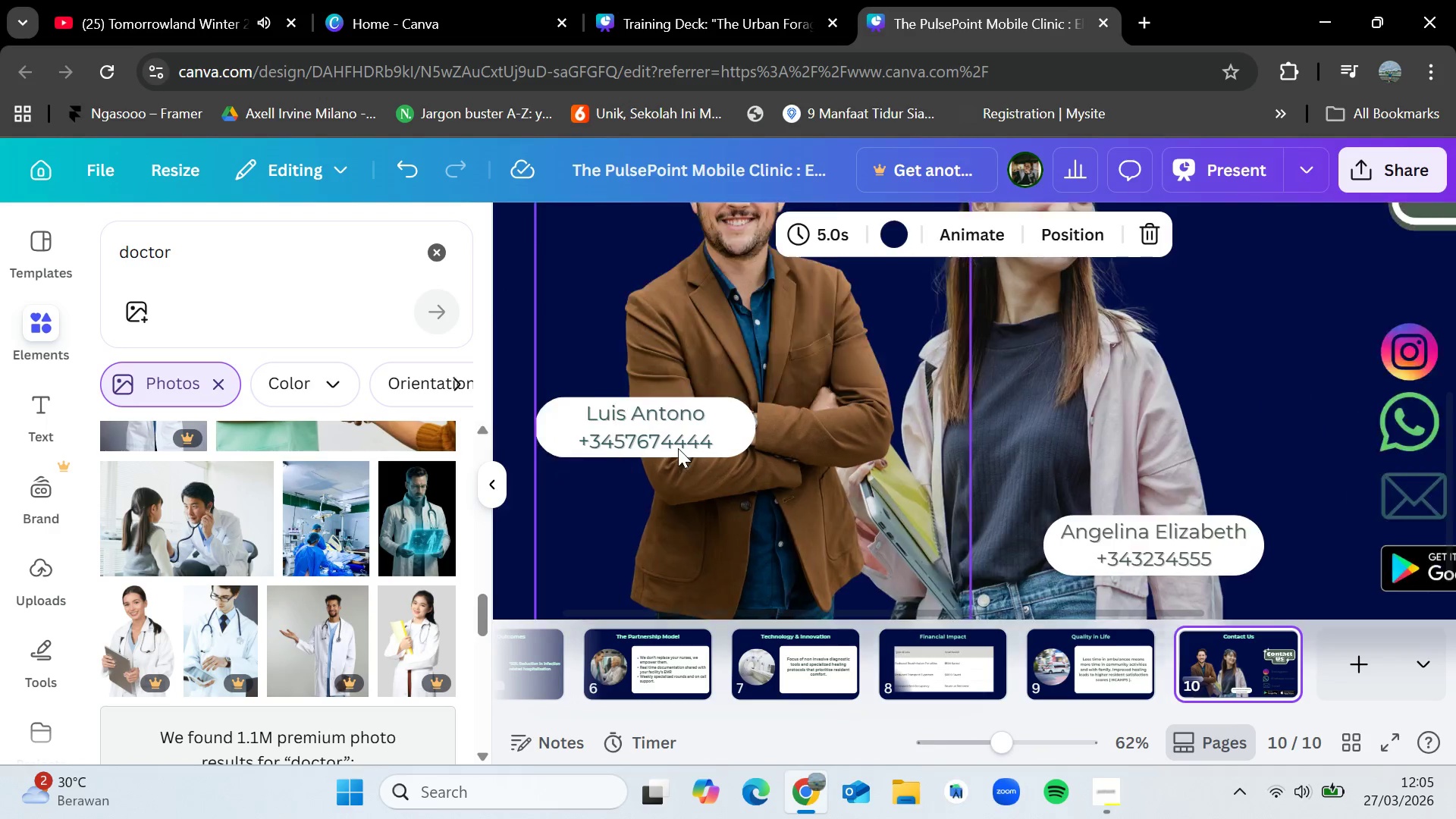 
left_click([704, 419])
 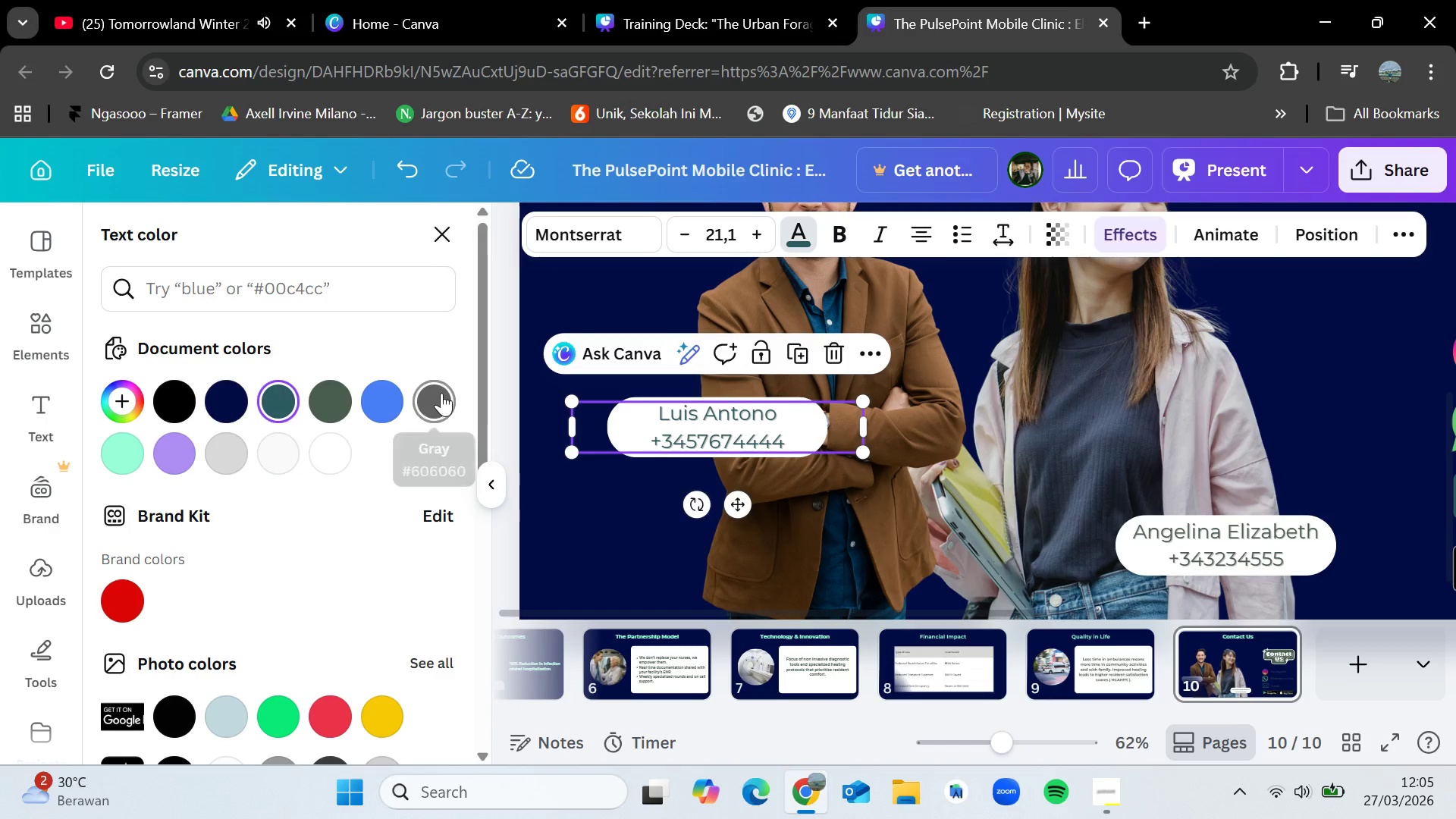 
wait(5.66)
 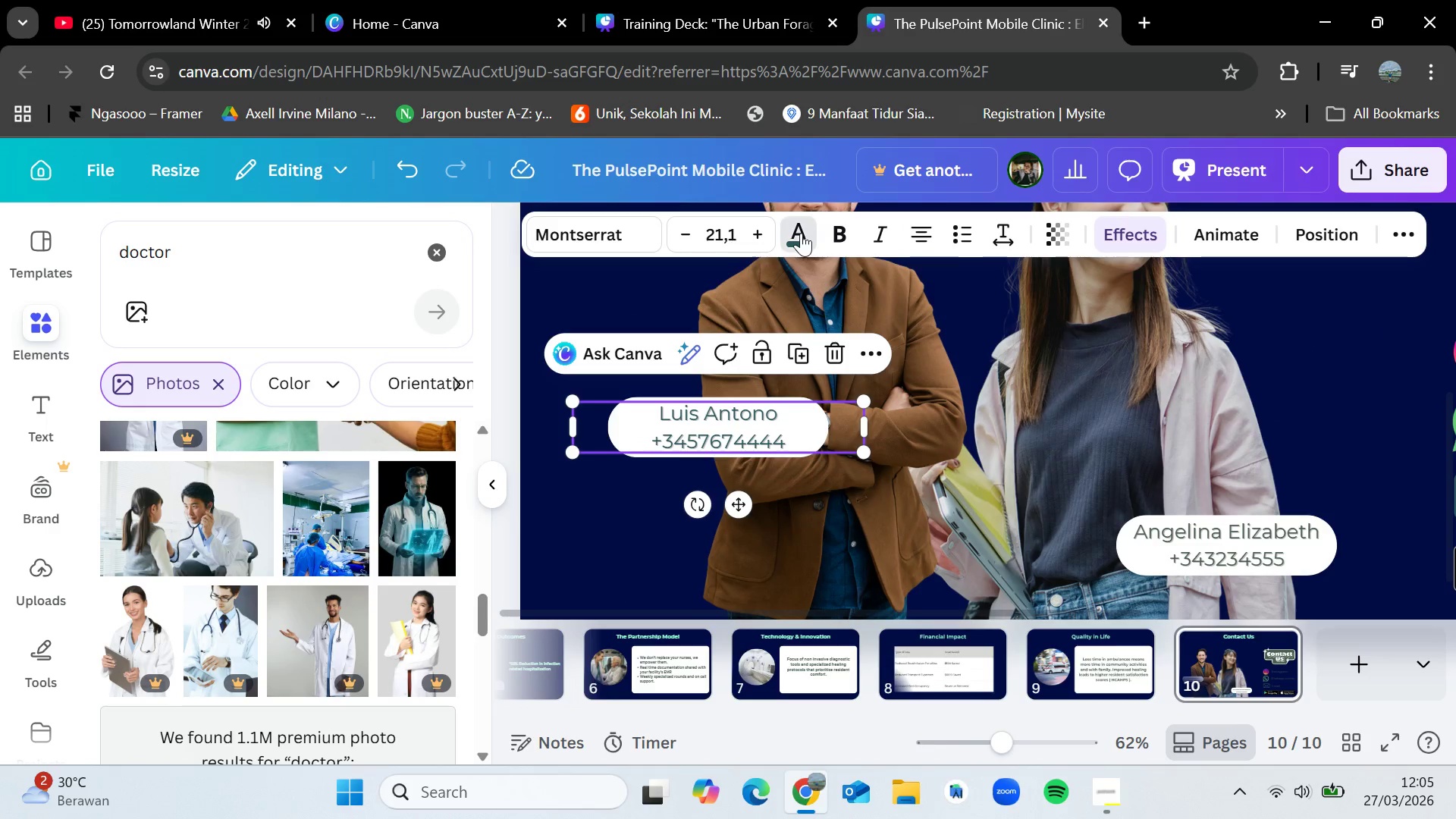 
left_click([215, 406])
 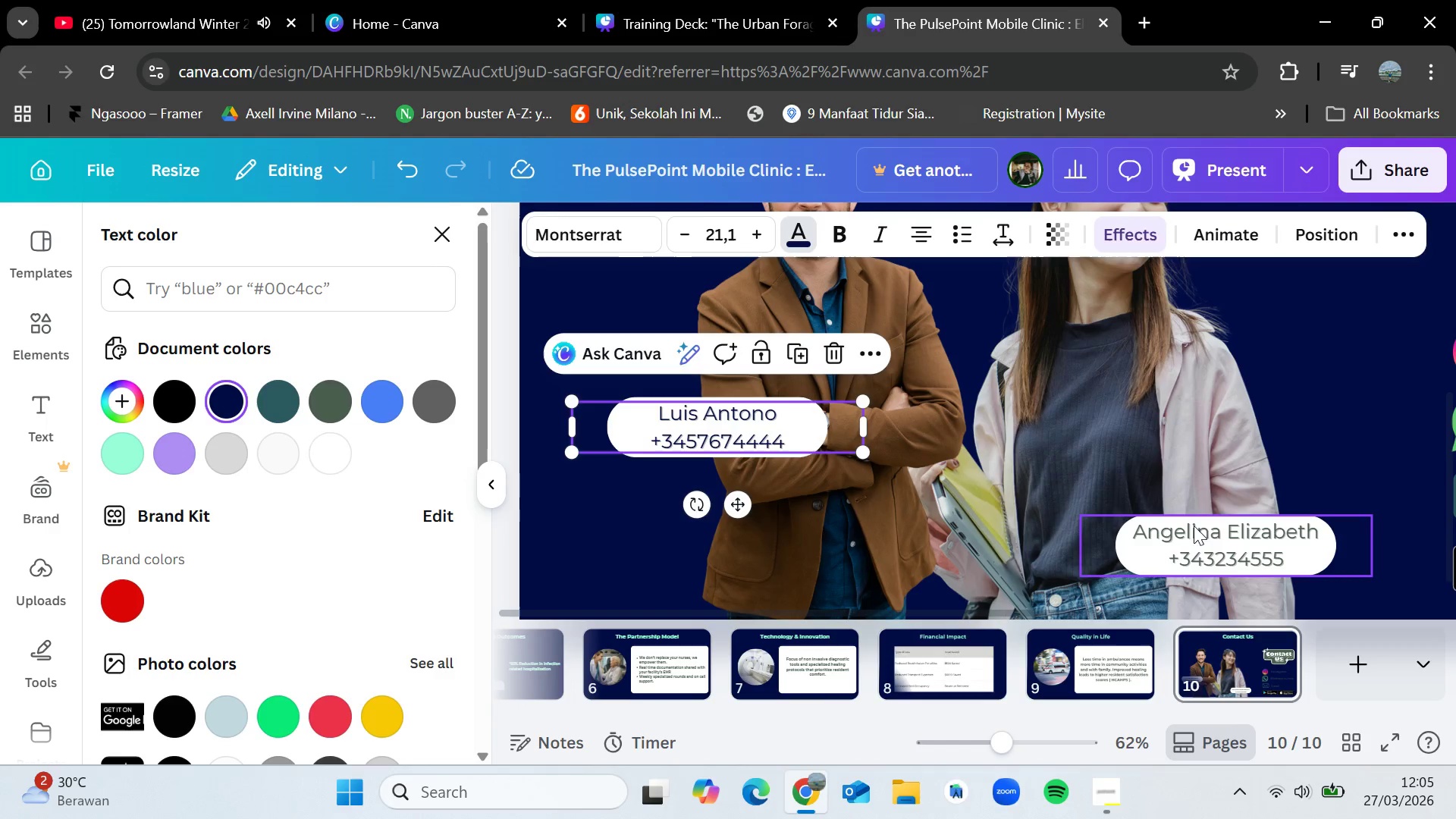 
left_click([1203, 539])
 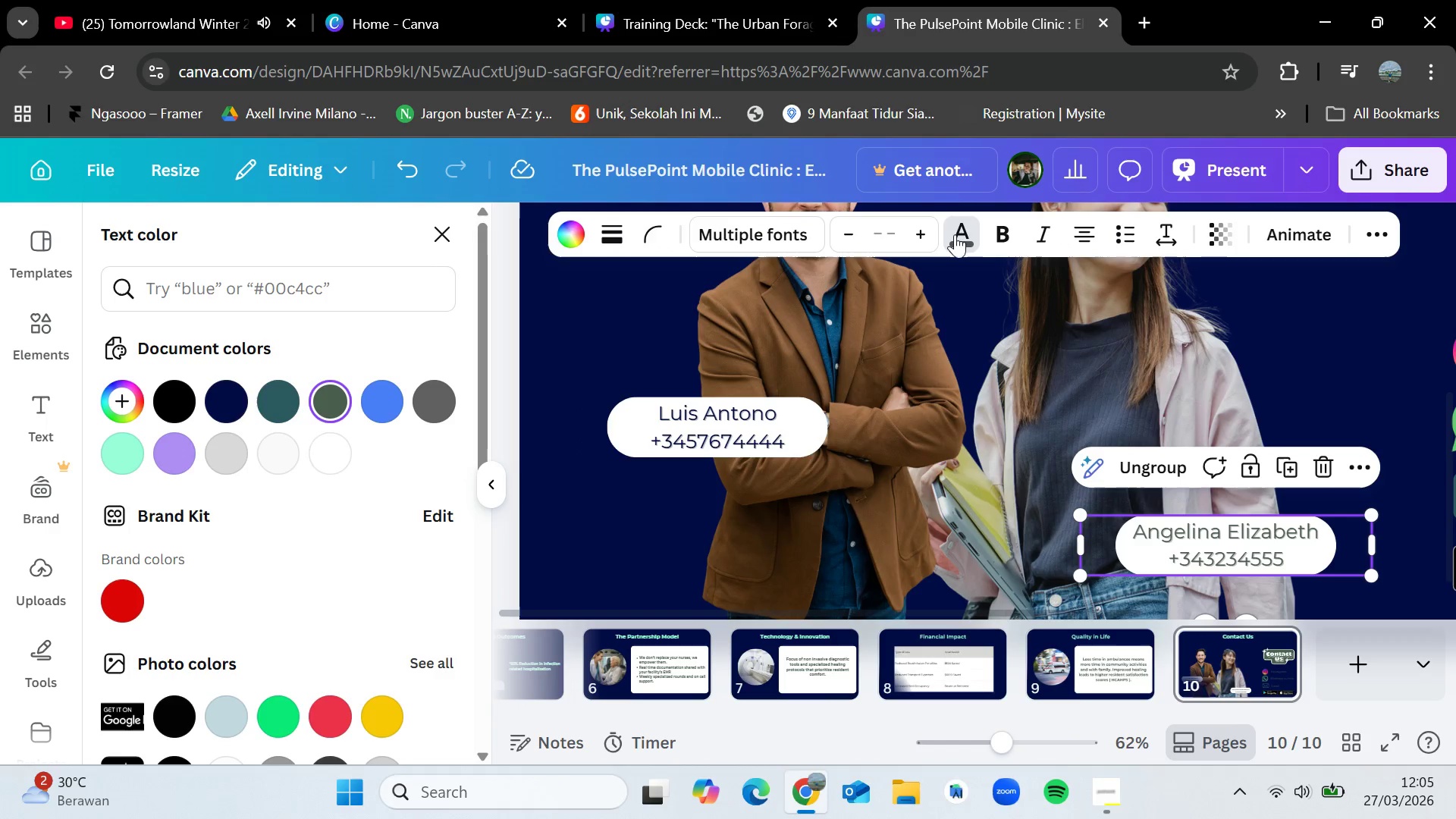 
left_click([960, 223])
 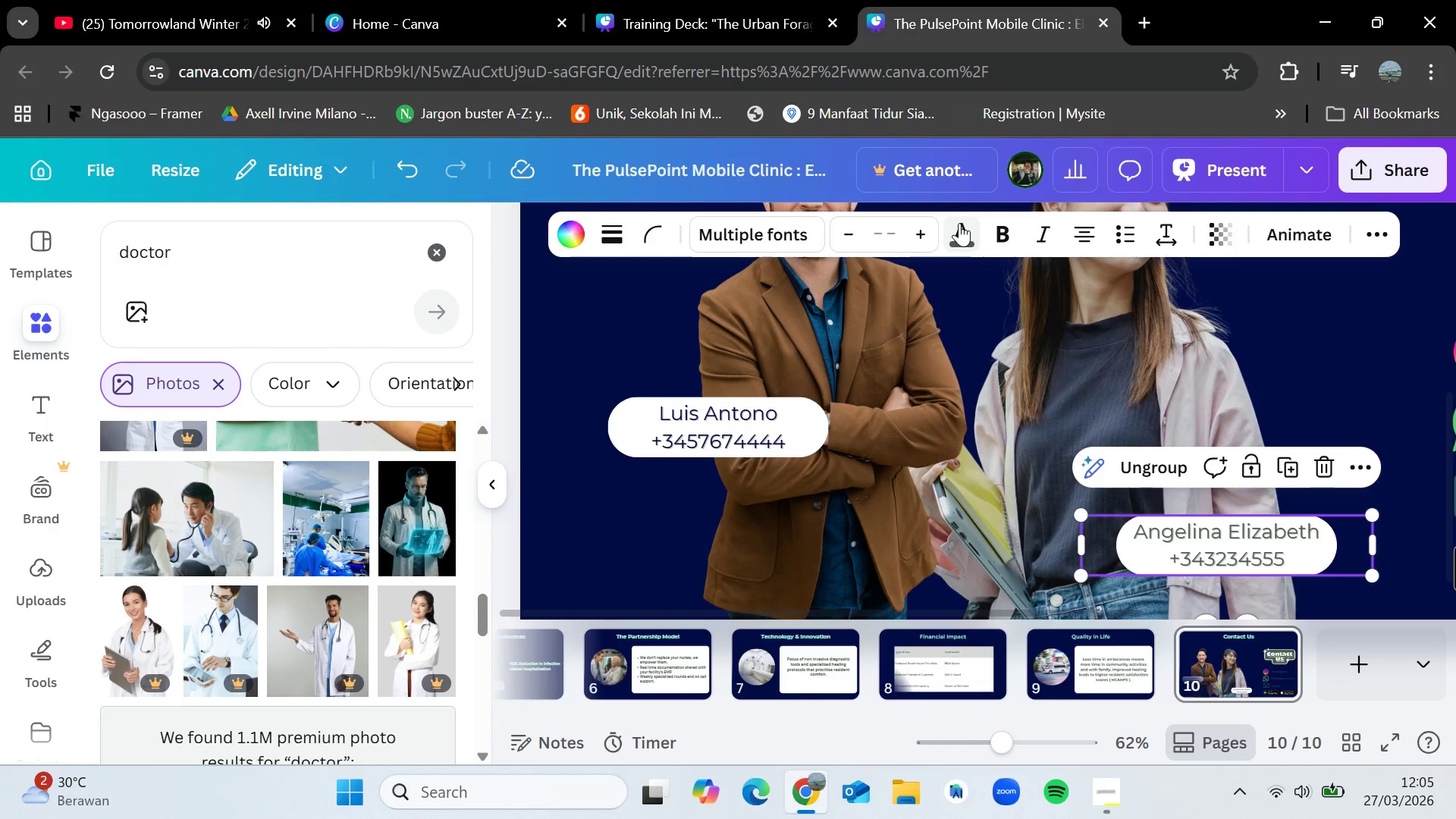 
left_click([959, 223])
 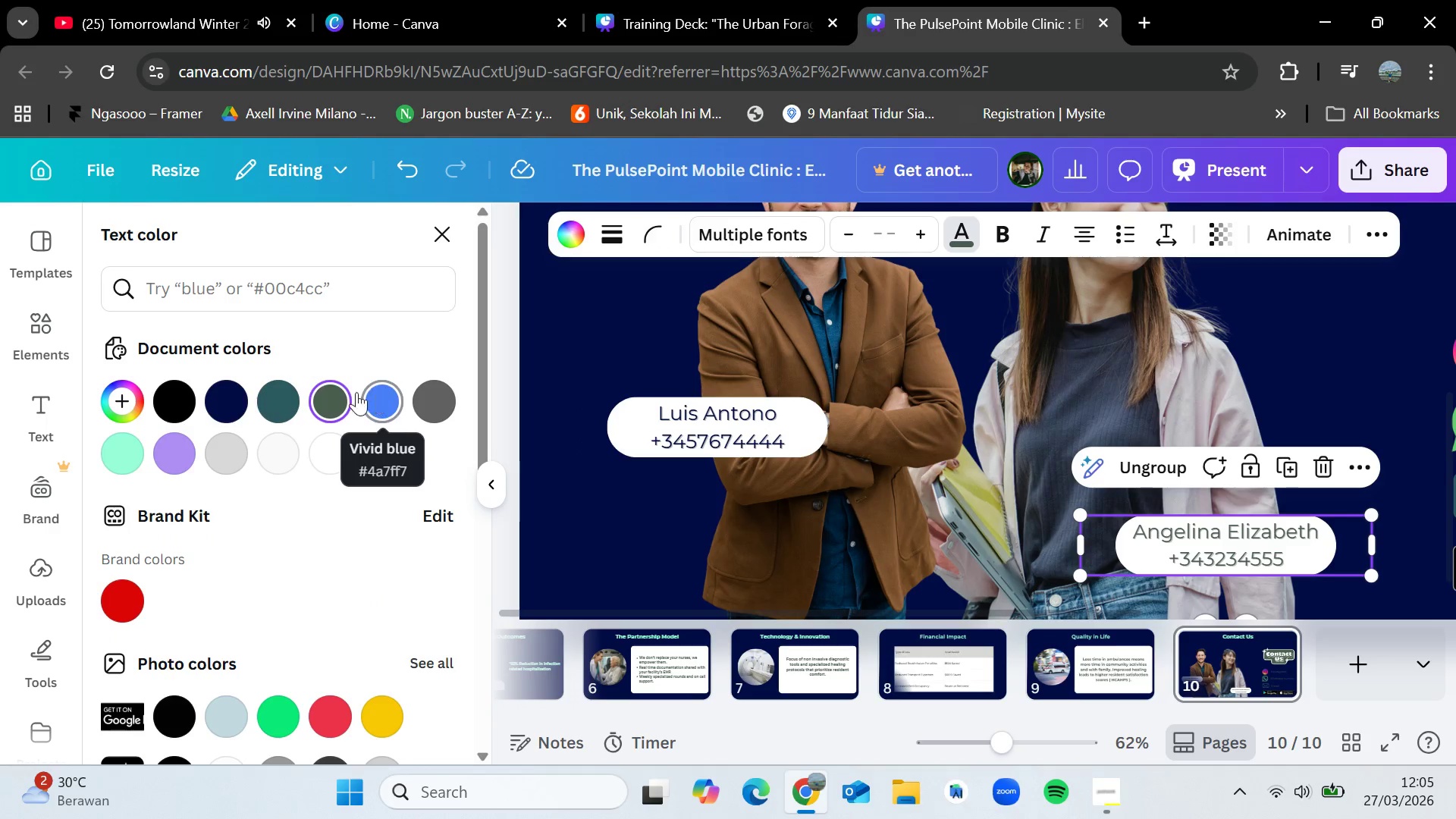 
left_click([222, 403])
 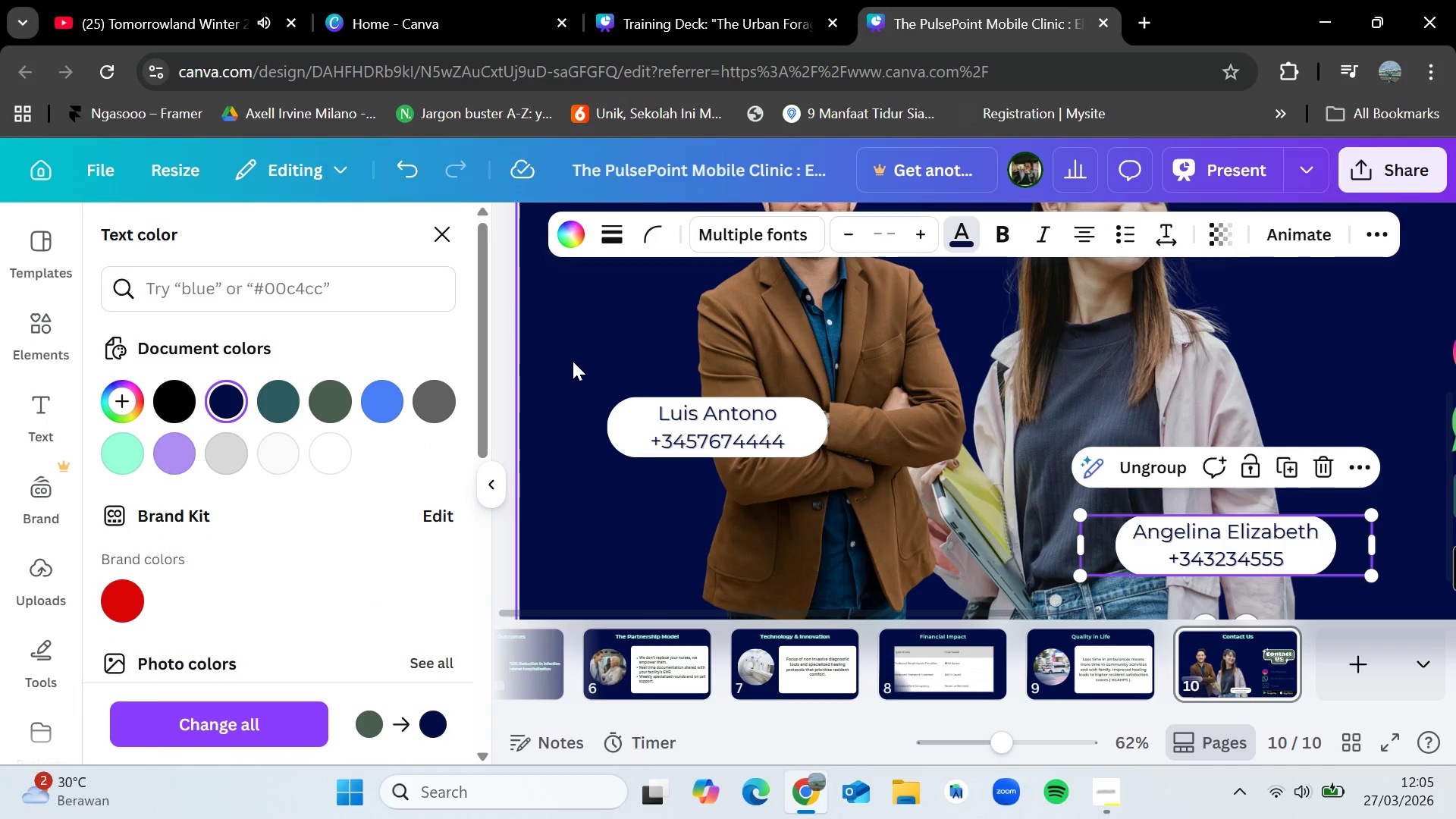 
left_click([554, 363])
 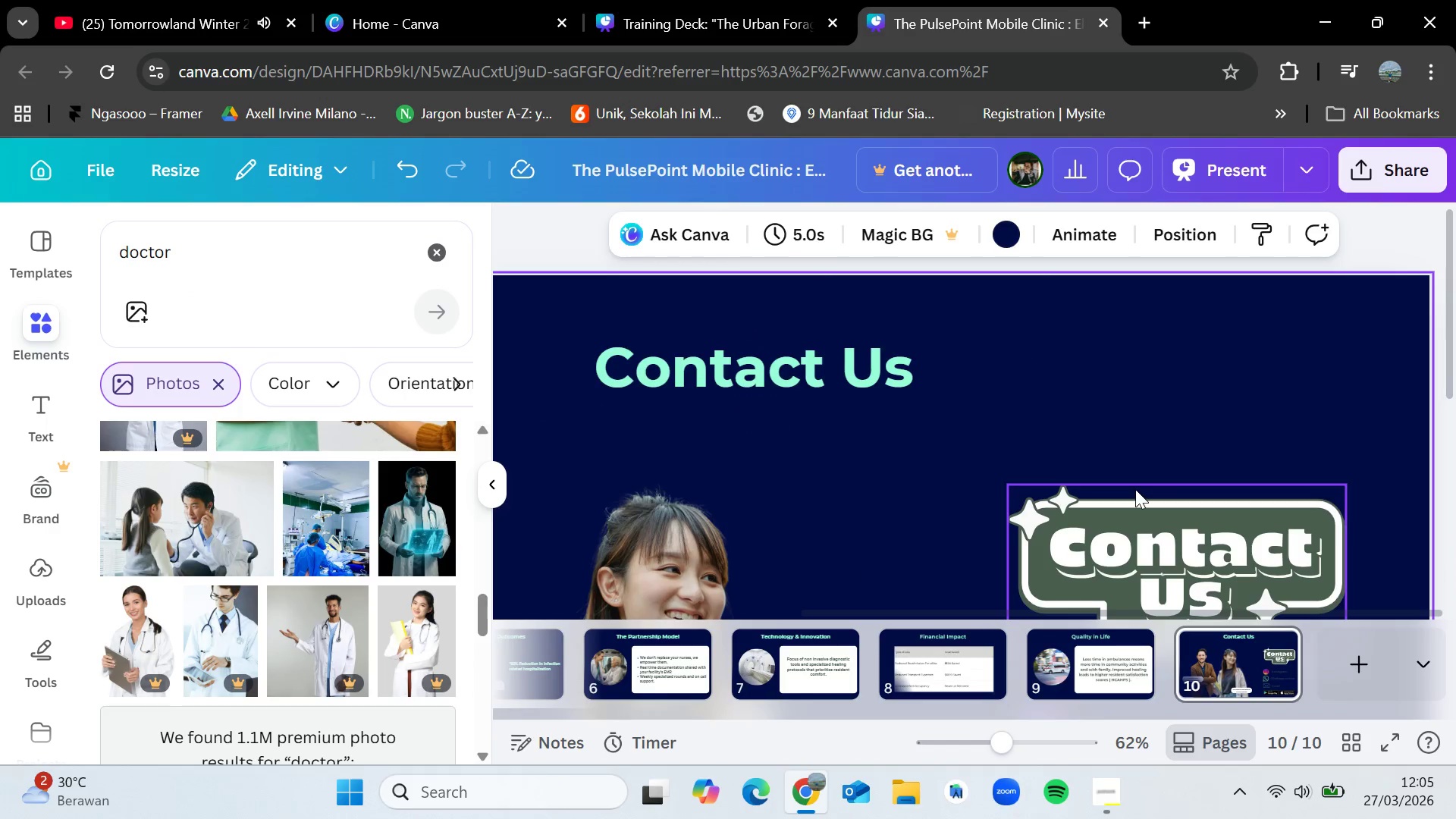 
left_click([1153, 531])
 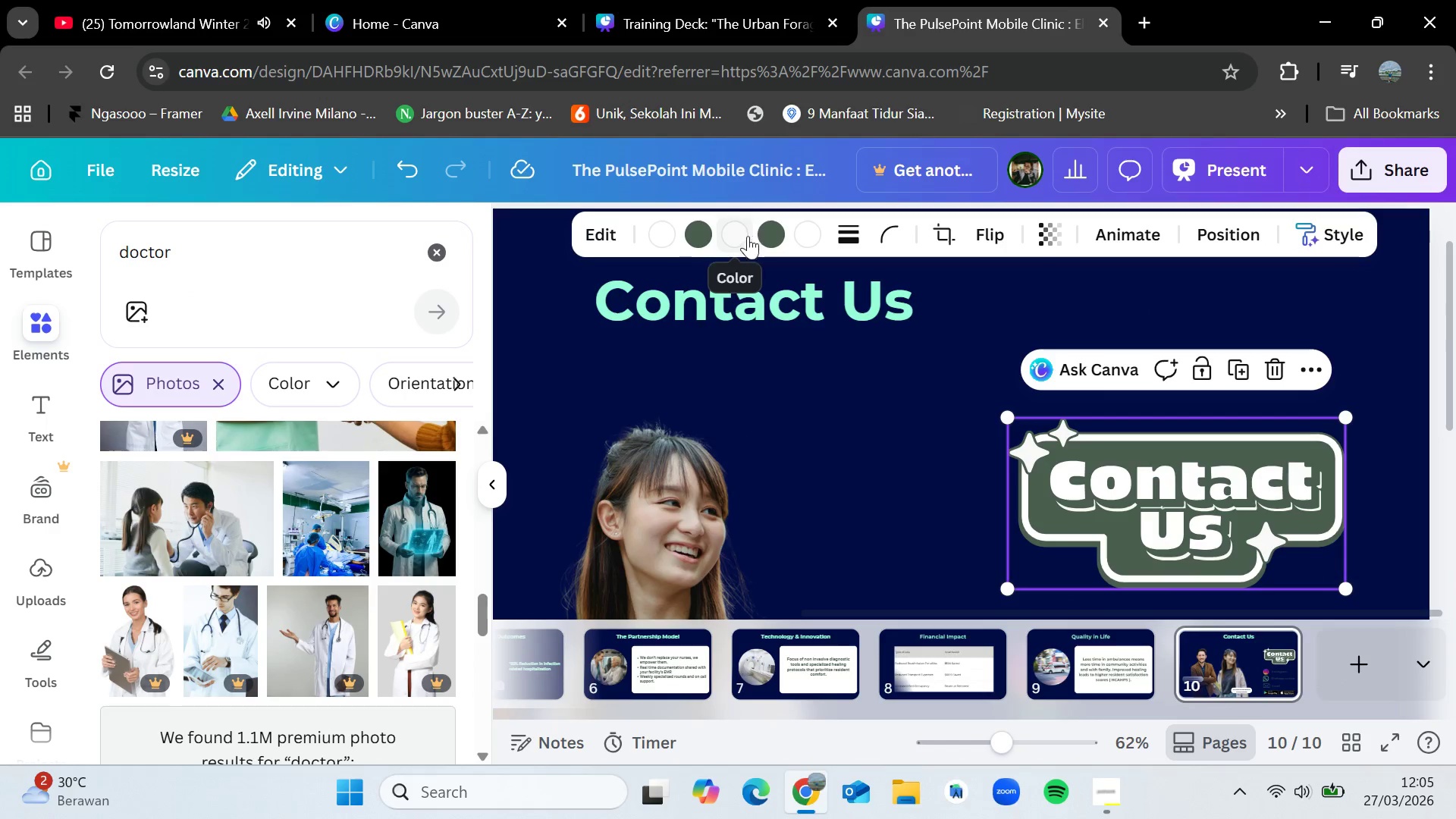 
left_click([766, 241])
 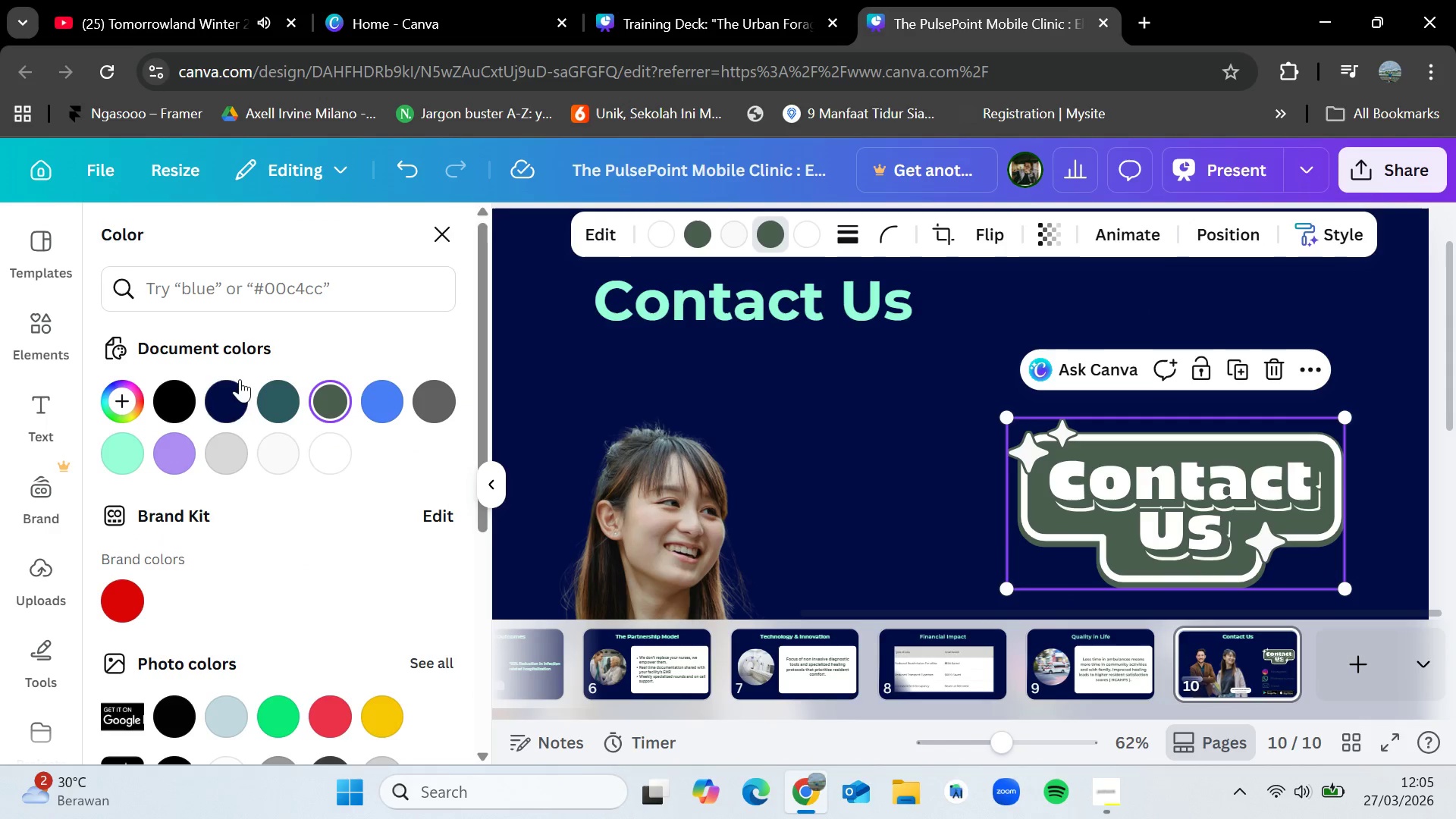 
left_click([235, 381])
 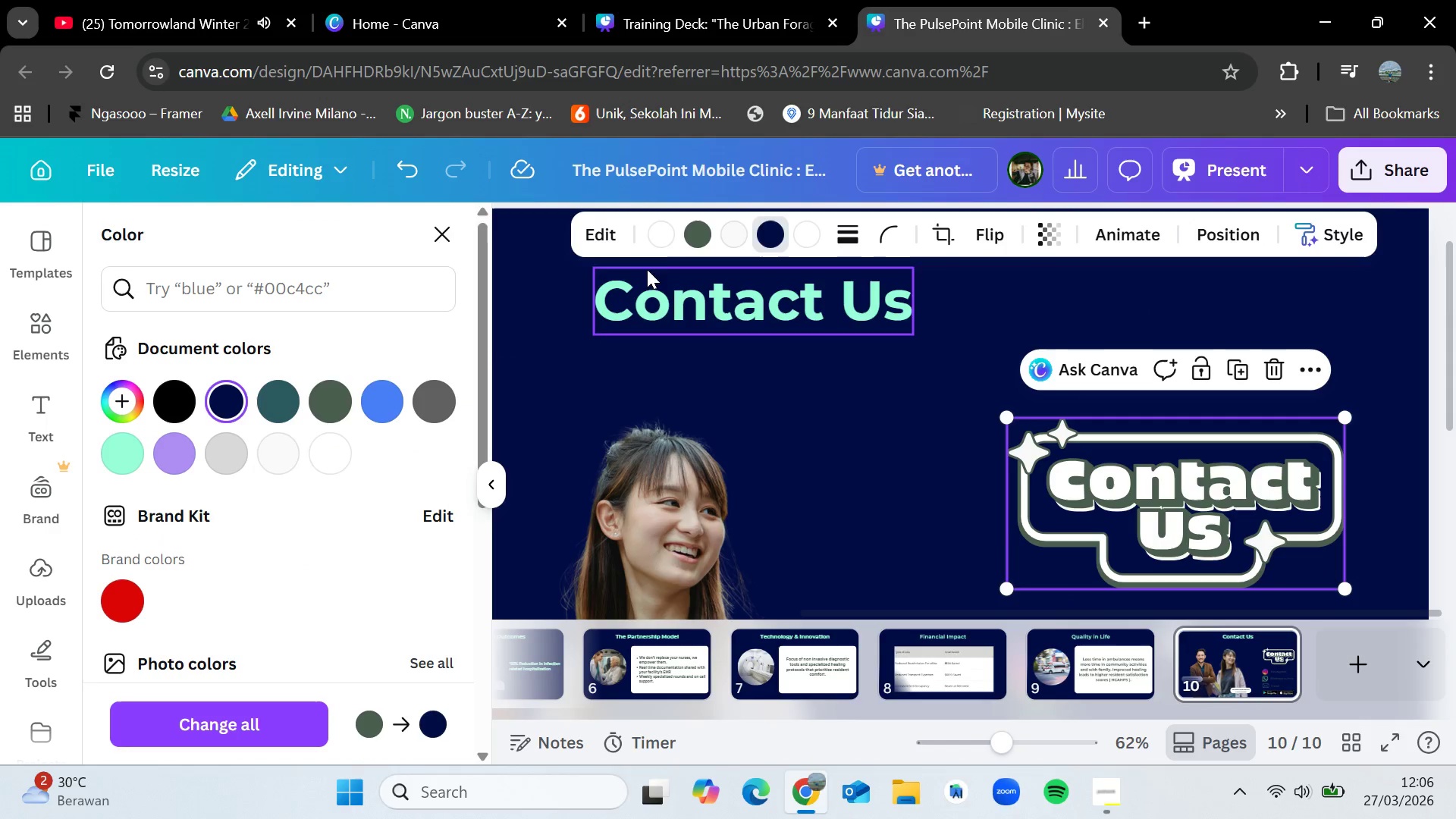 
left_click([687, 244])
 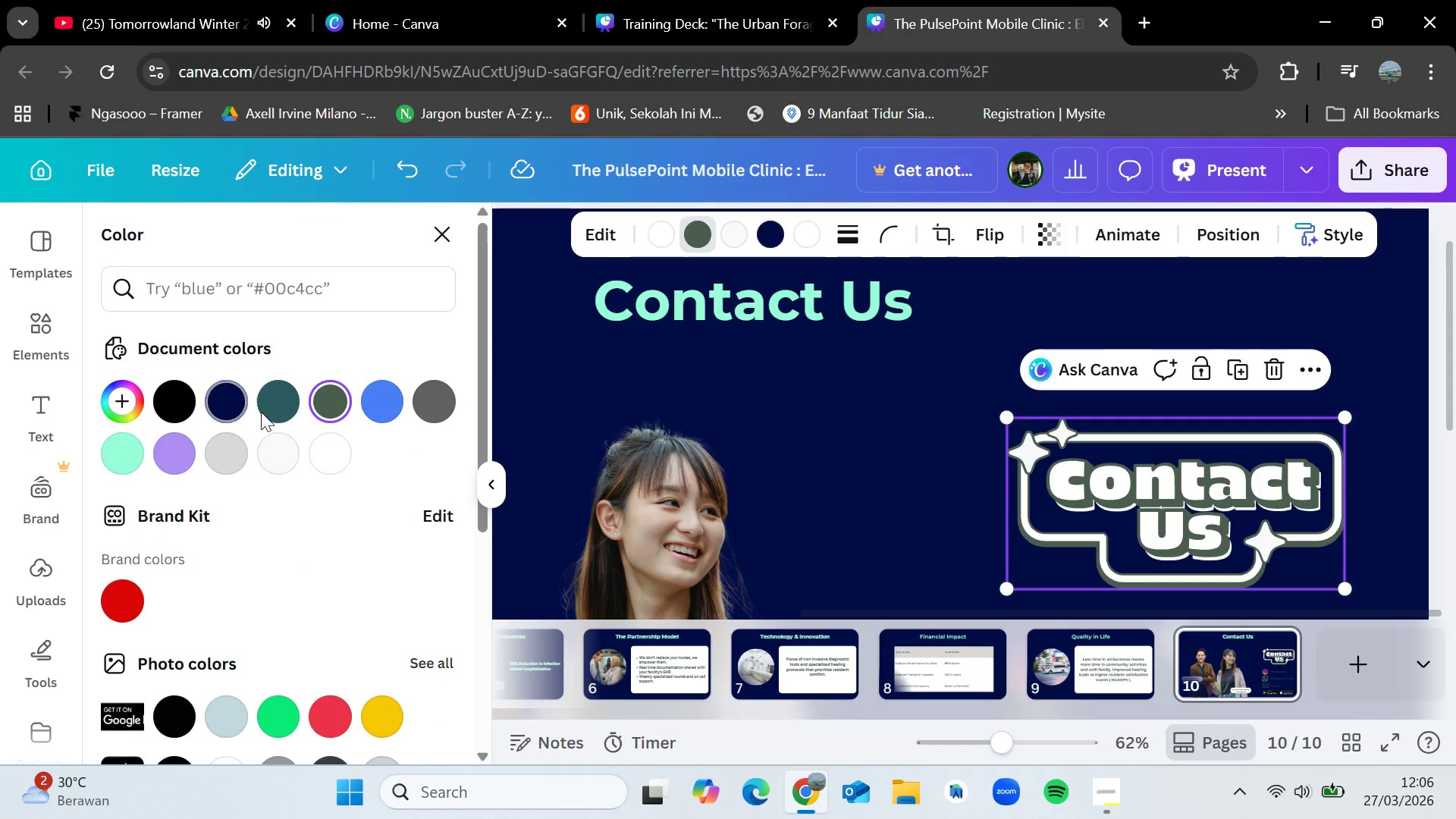 
left_click([333, 457])
 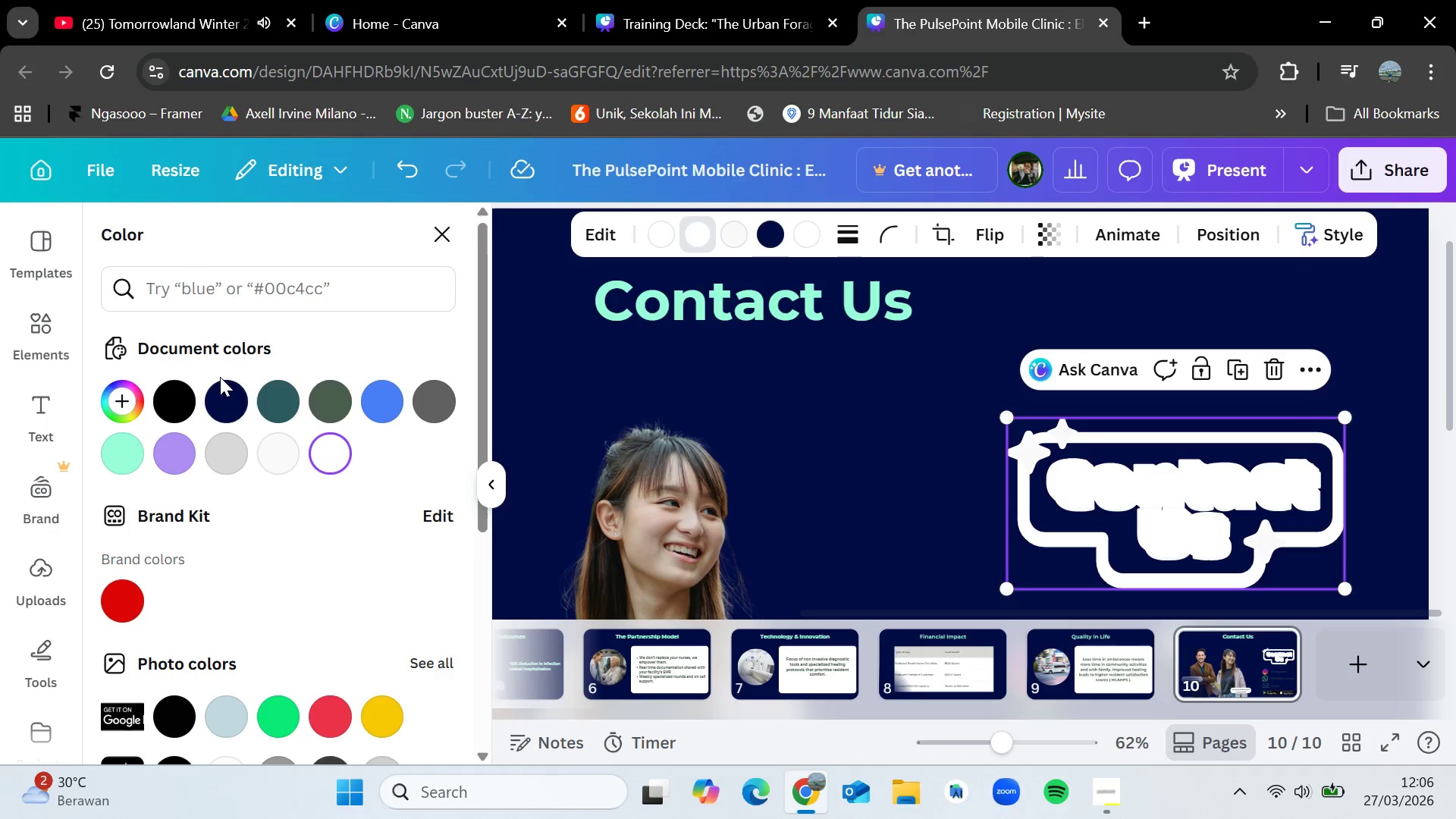 
left_click([227, 390])
 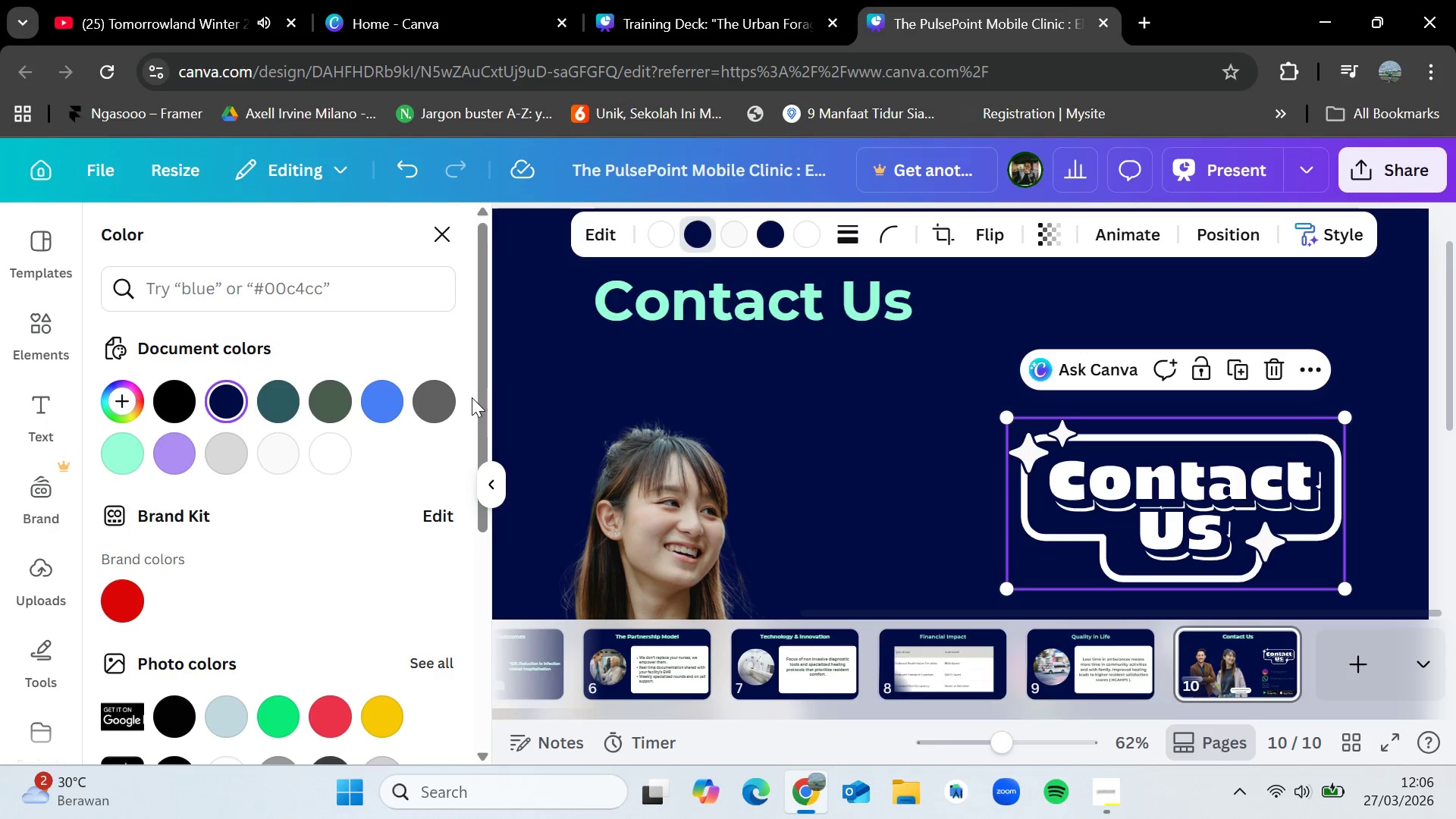 
left_click([605, 371])
 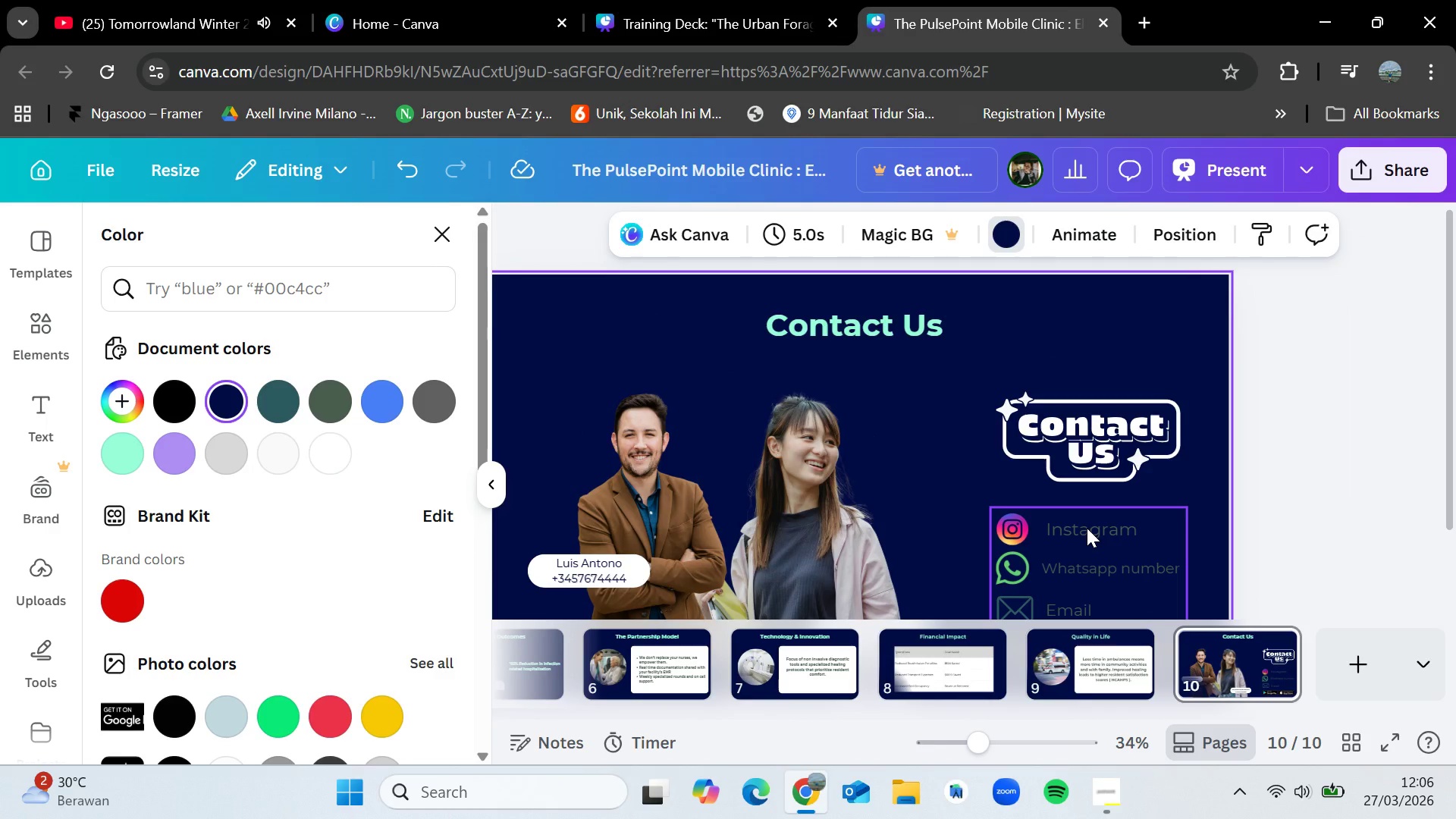 
wait(5.45)
 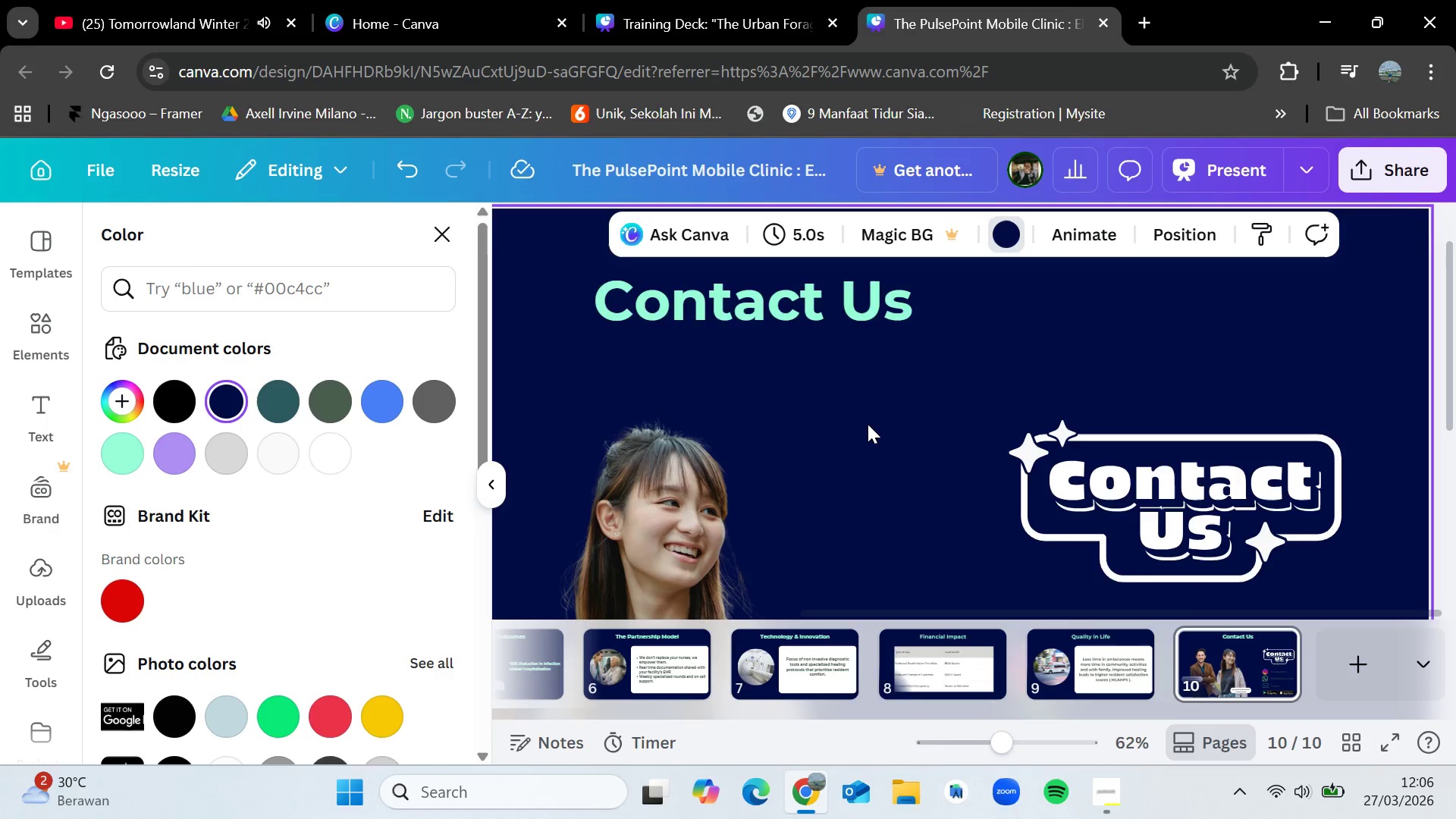 
left_click([1219, 545])
 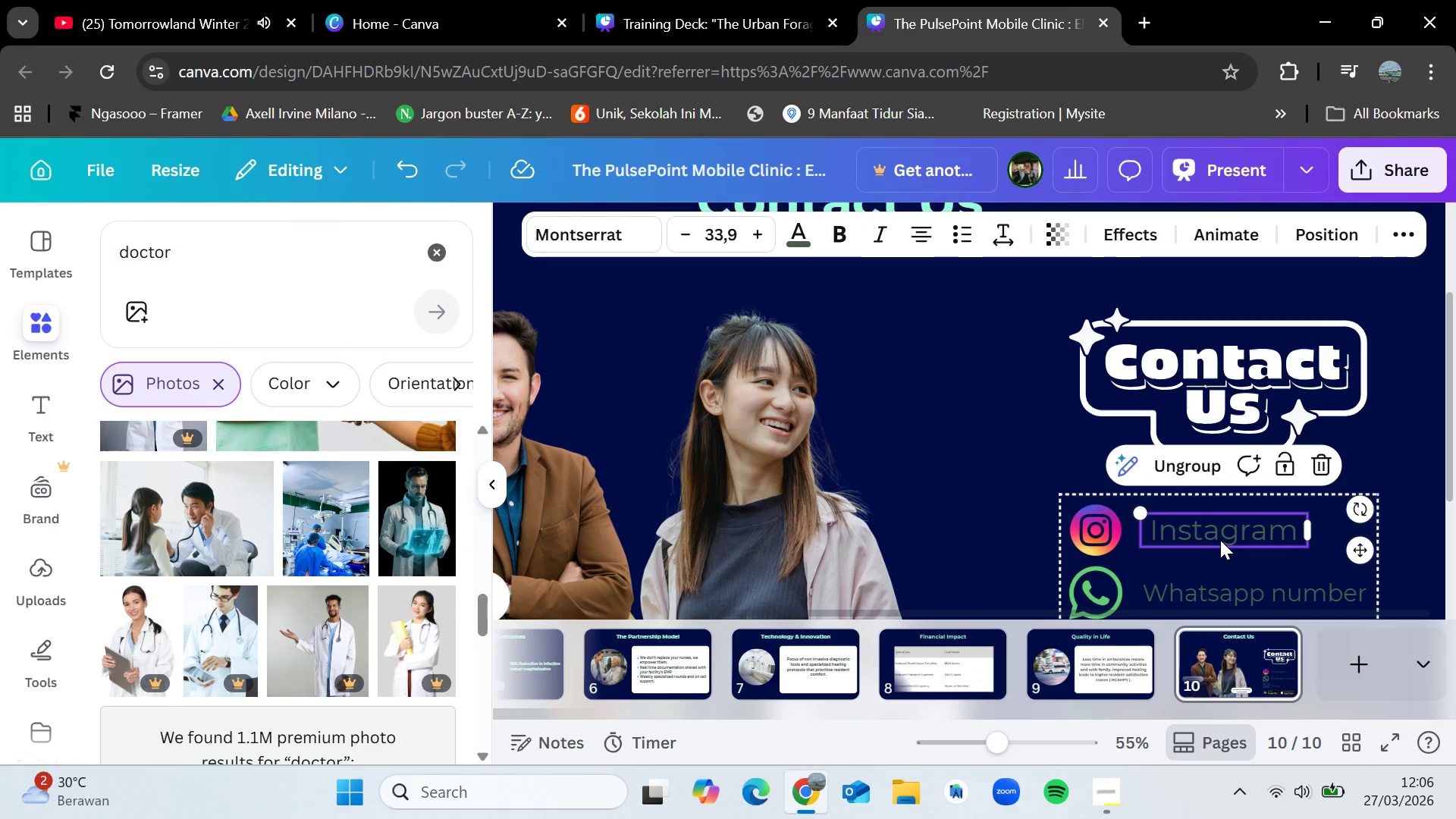 
double_click([1220, 540])
 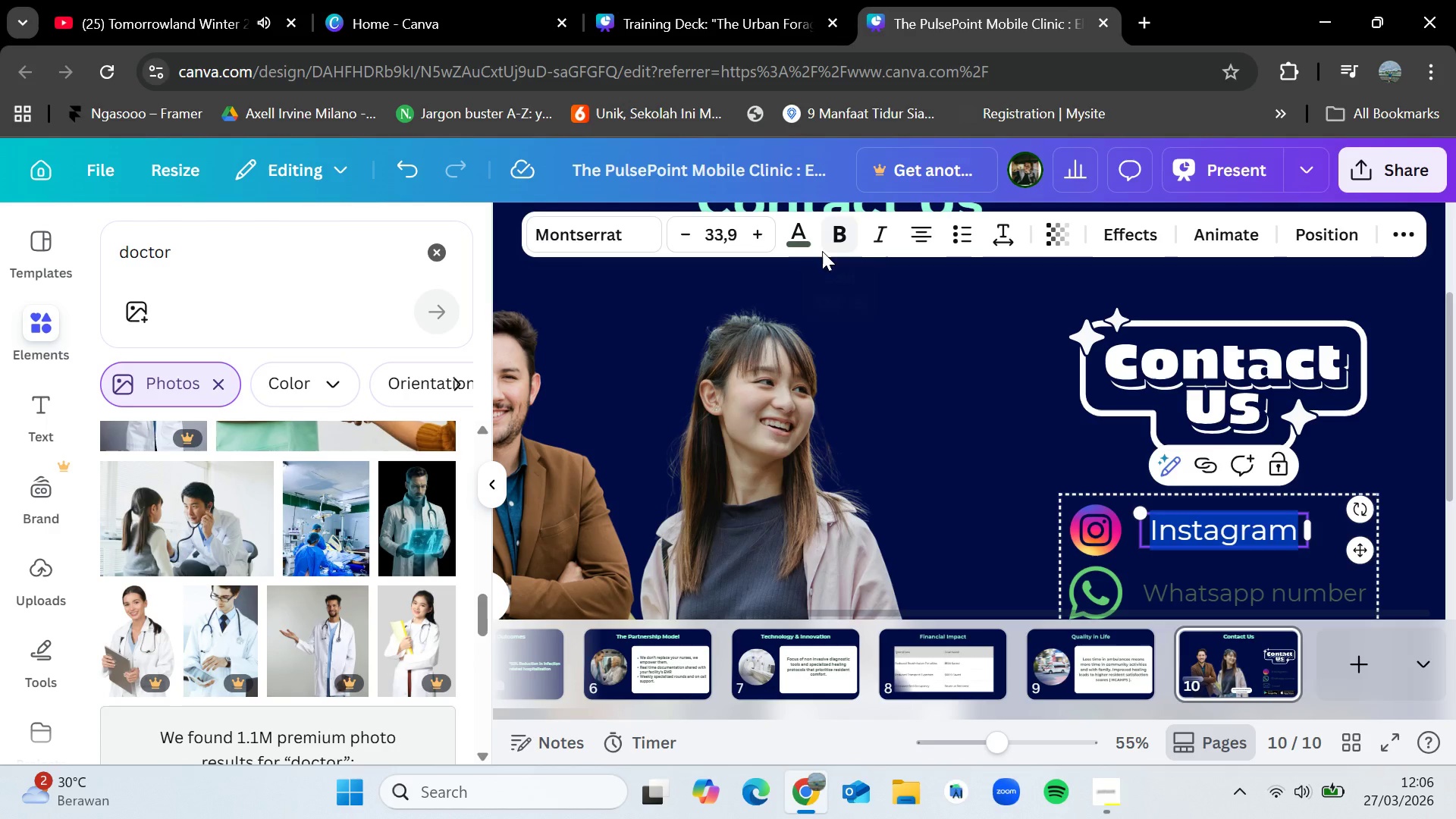 
left_click([795, 239])
 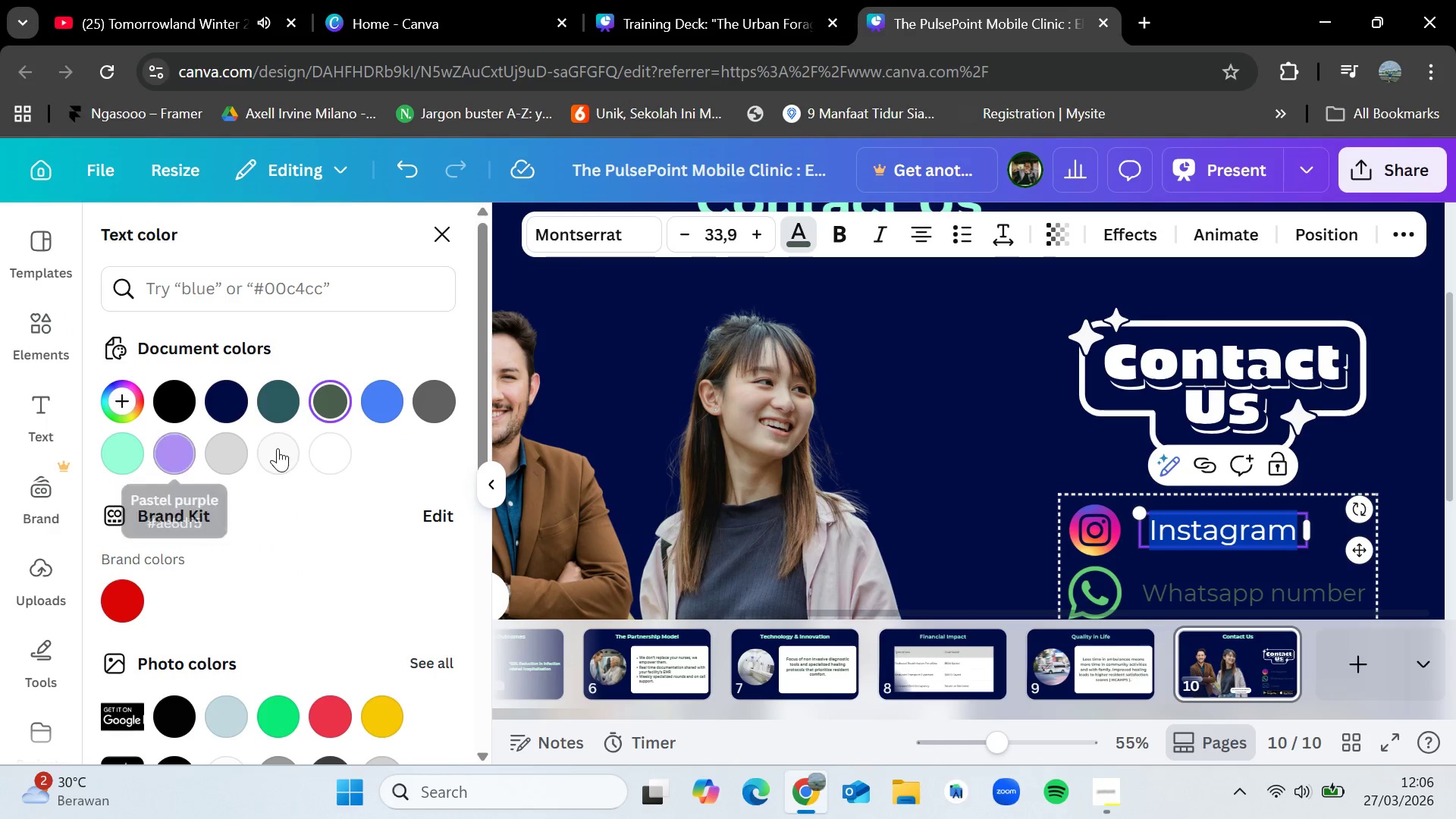 
left_click([322, 449])
 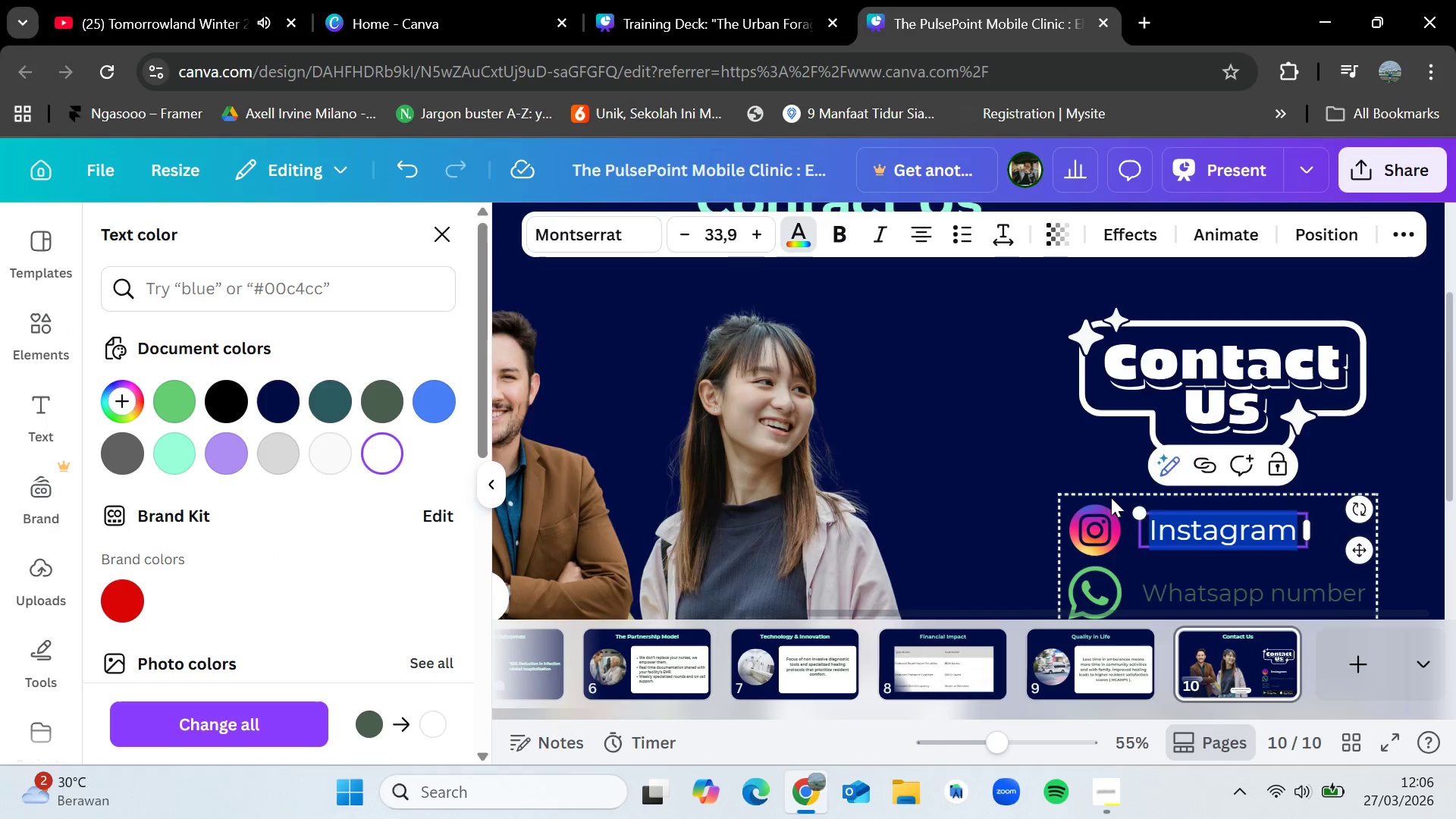 
scroll: coordinate [1117, 497], scroll_direction: down, amount: 2.0
 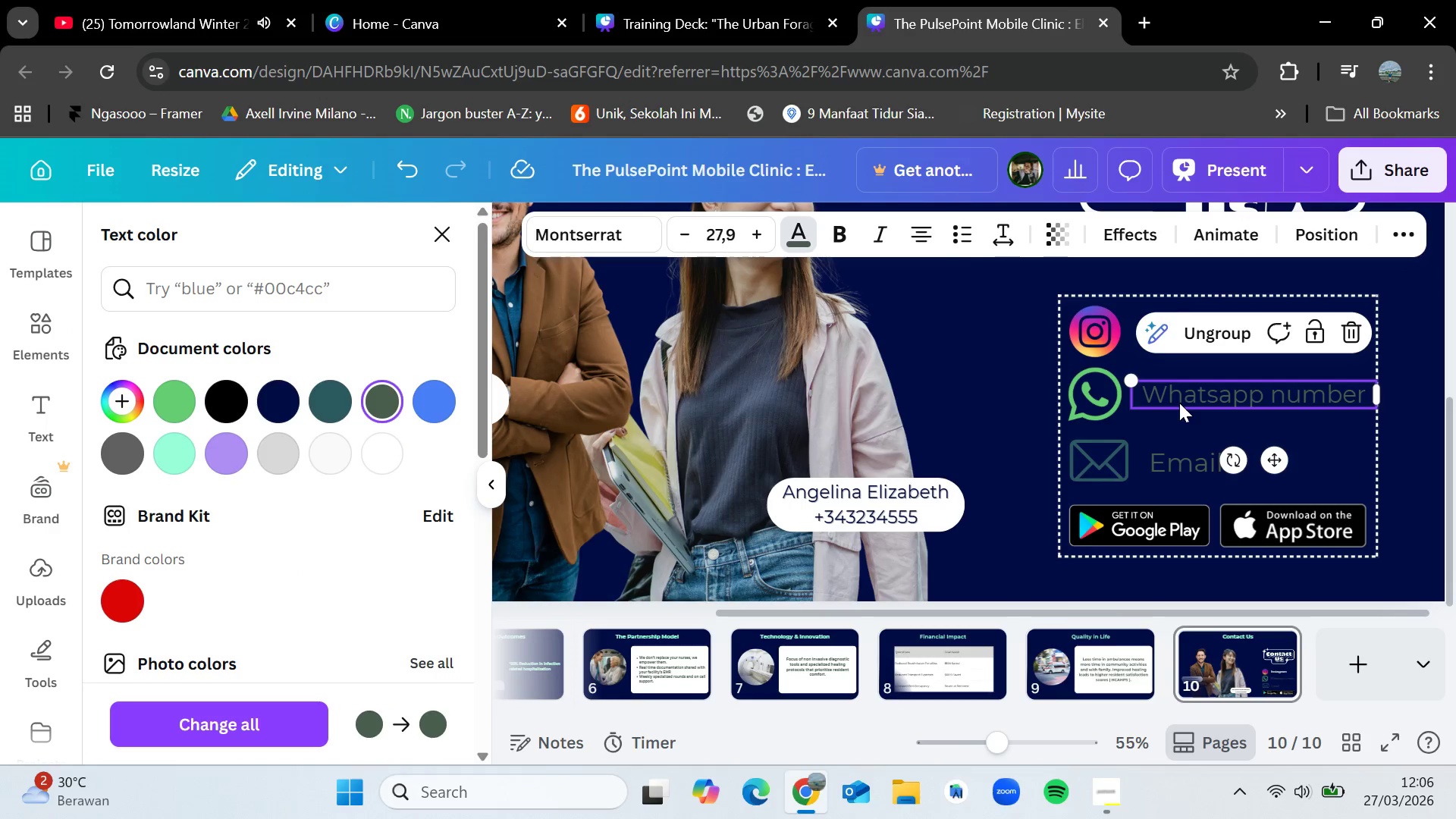 
double_click([1179, 403])
 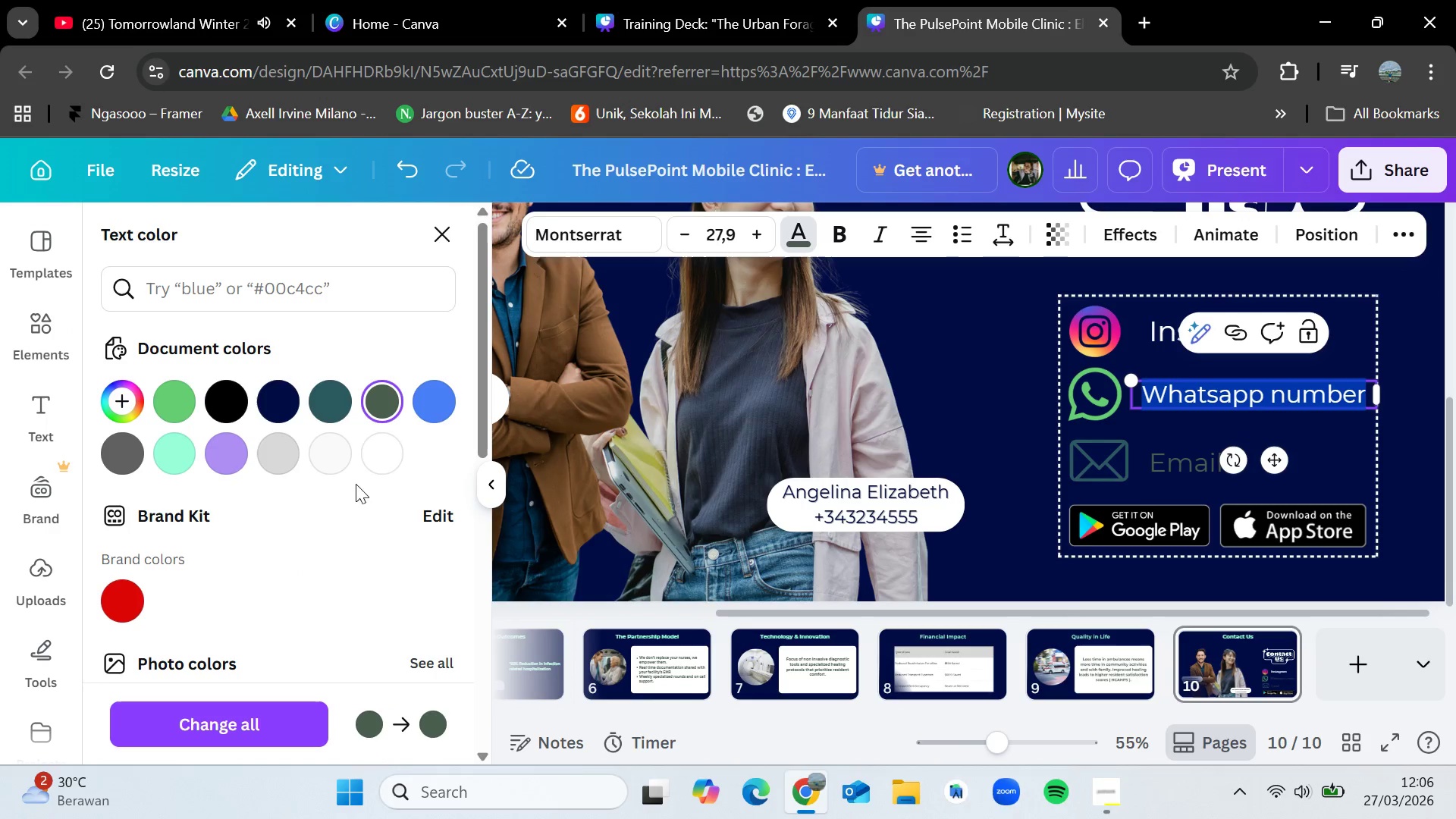 
left_click([373, 459])
 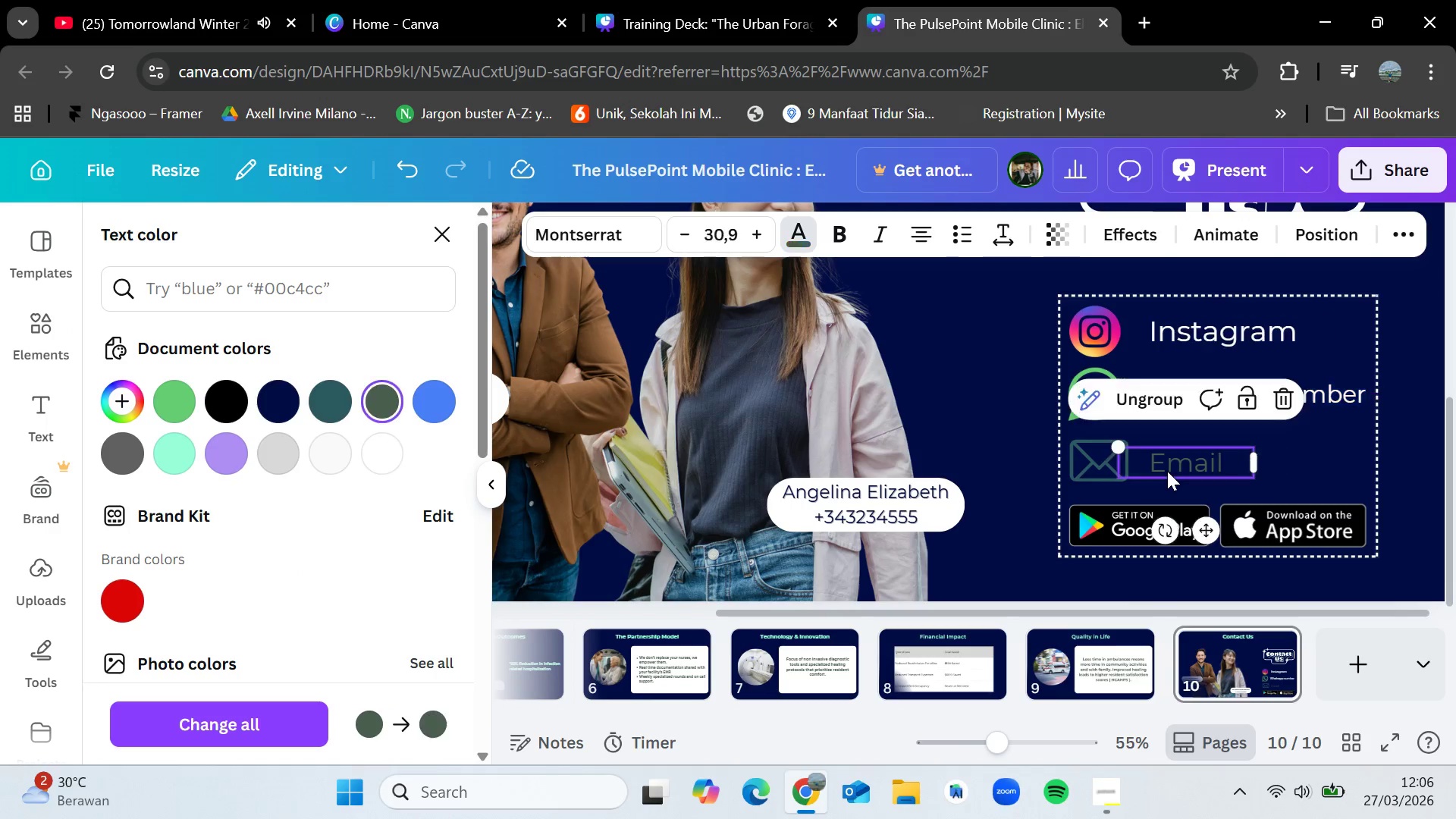 
double_click([1167, 471])
 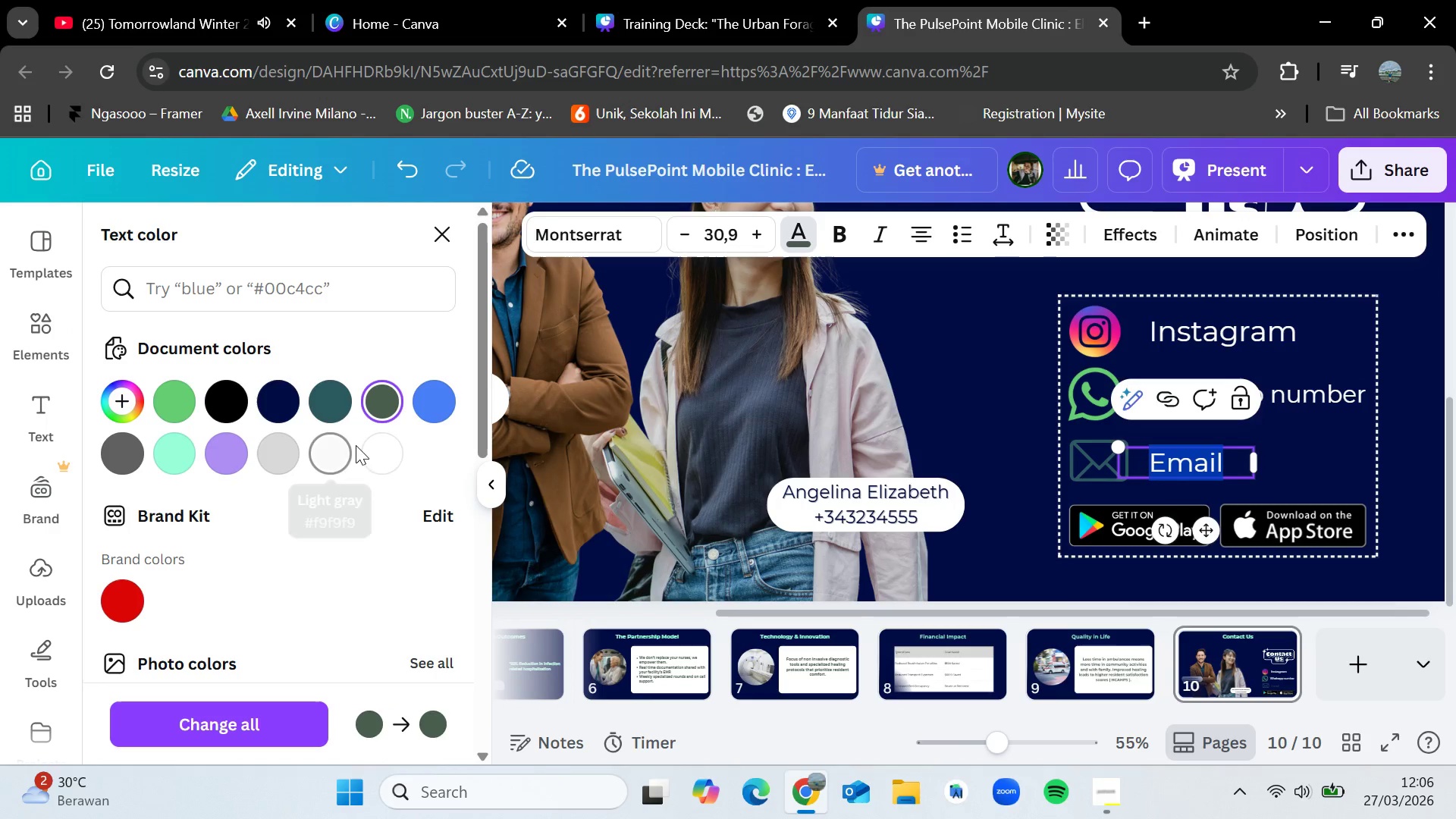 
left_click([372, 445])
 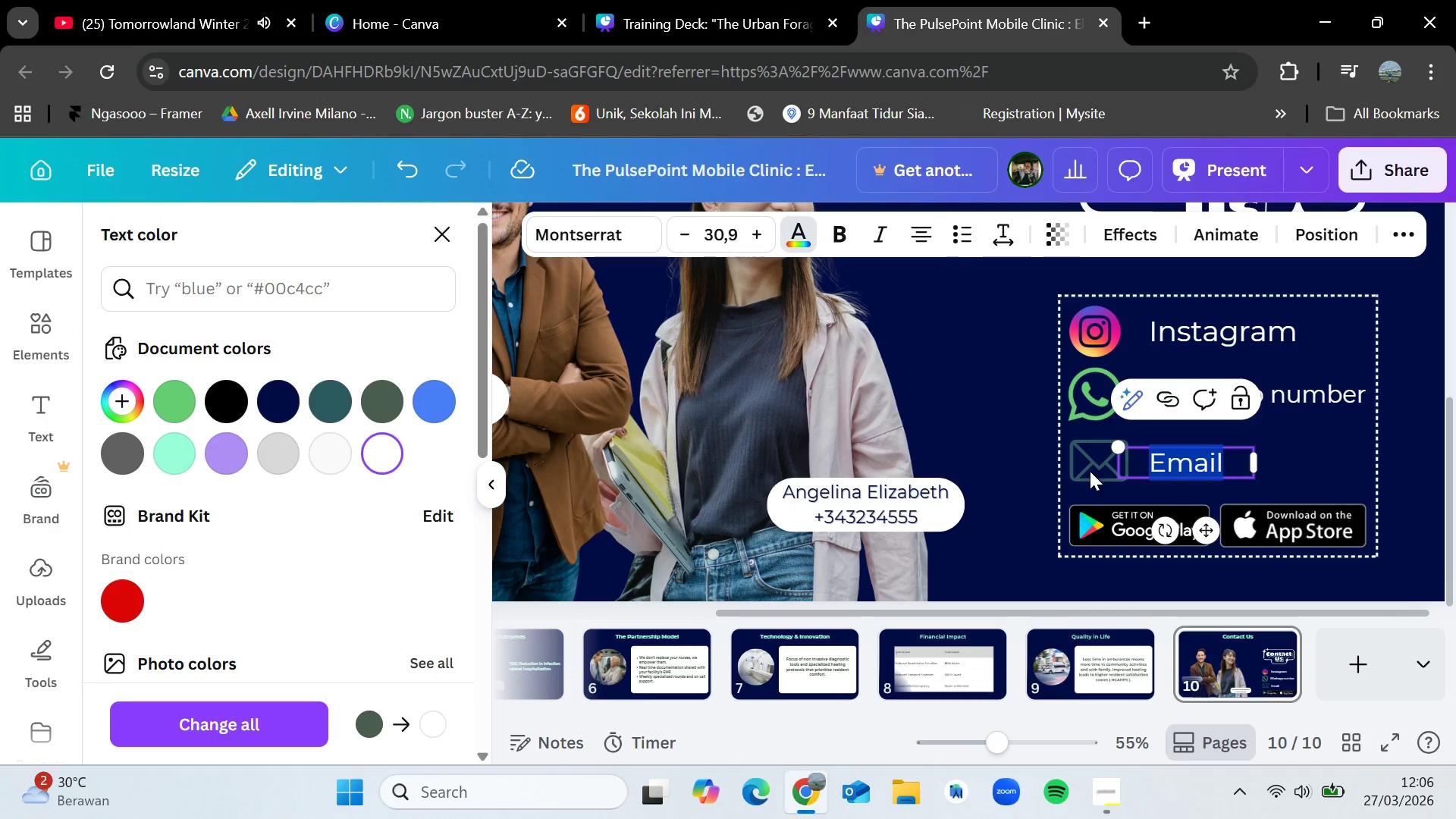 
double_click([1090, 471])
 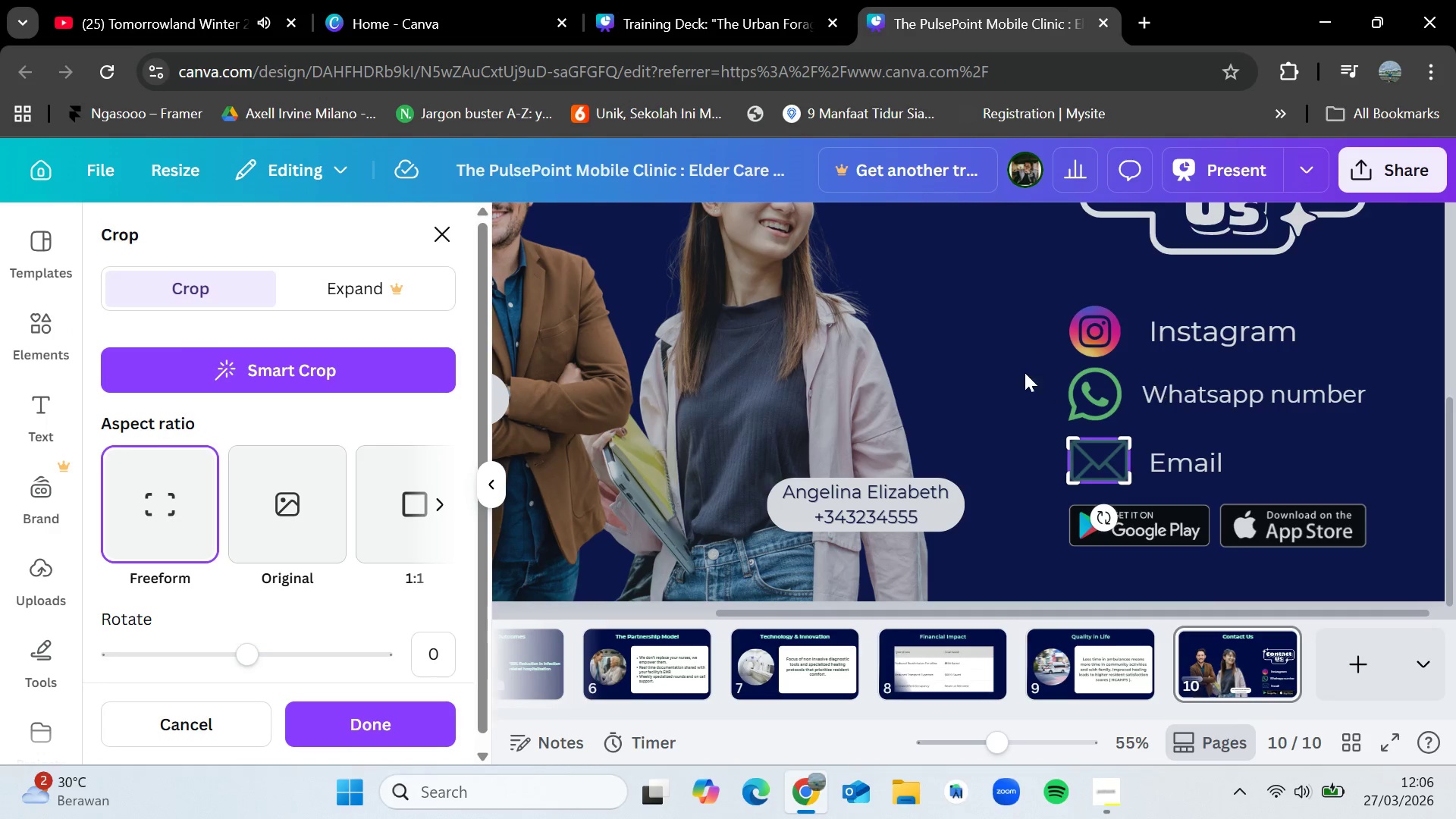 
left_click([990, 364])
 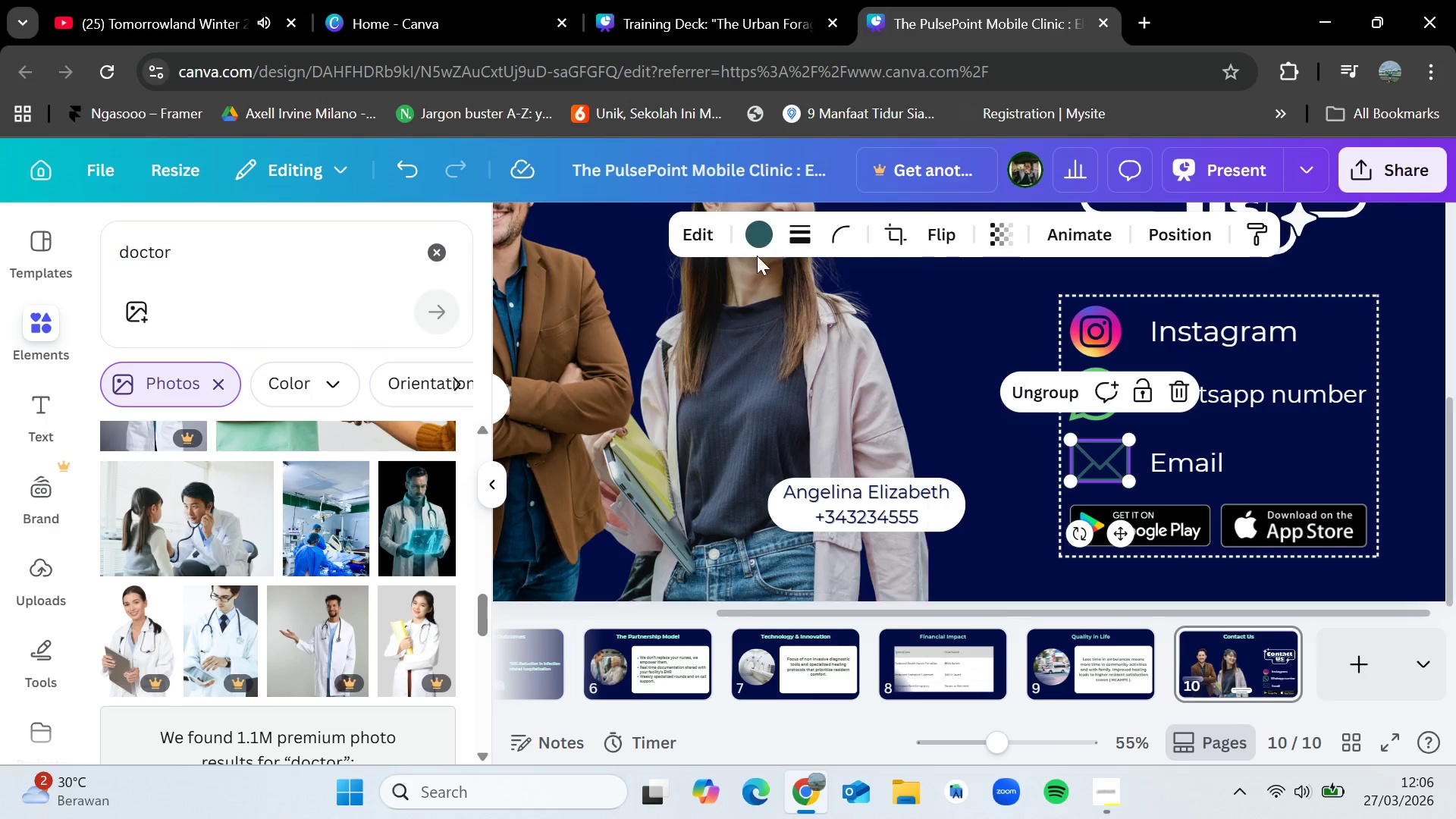 
left_click([760, 243])
 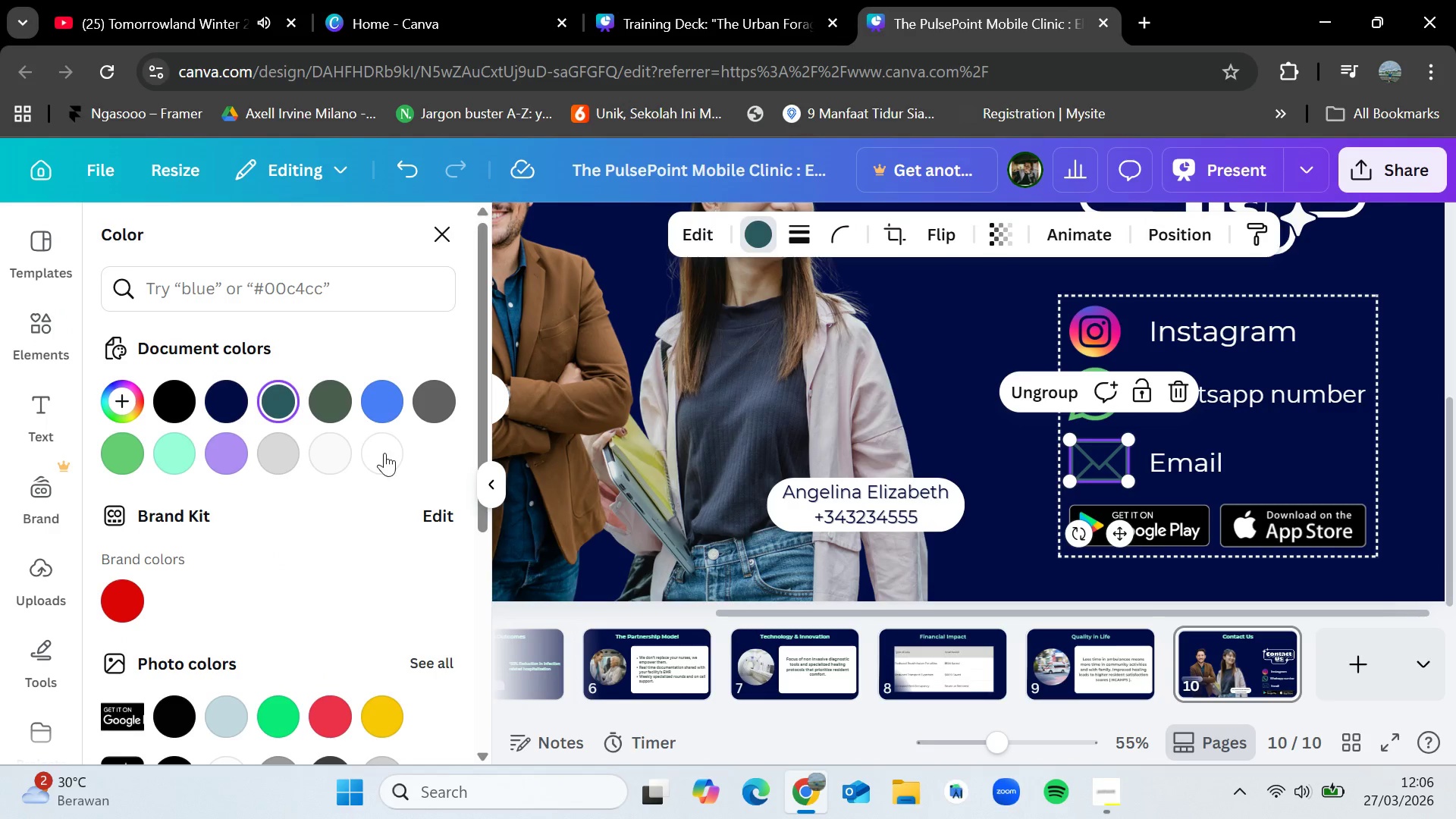 
left_click([384, 453])
 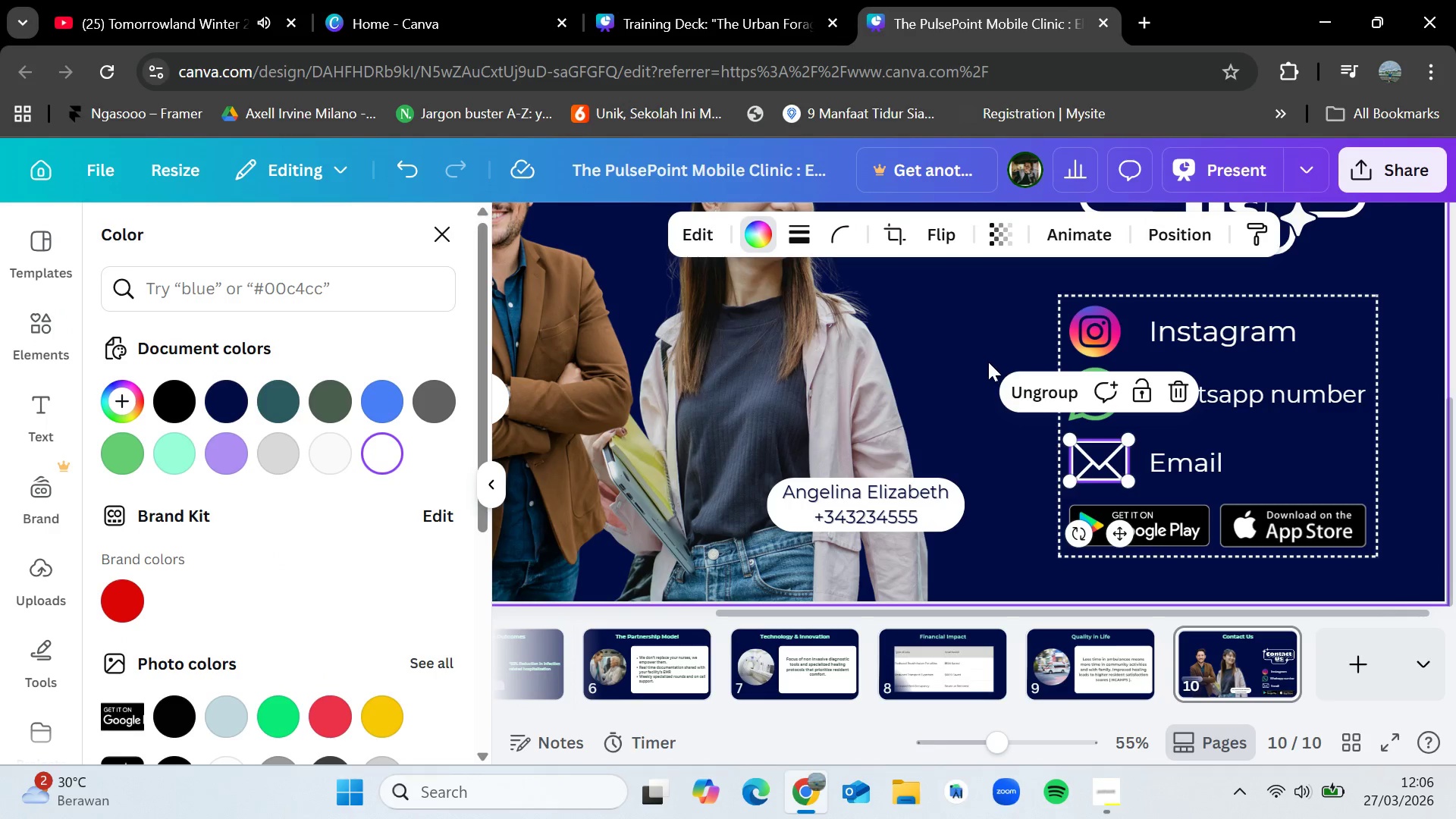 
left_click([991, 359])
 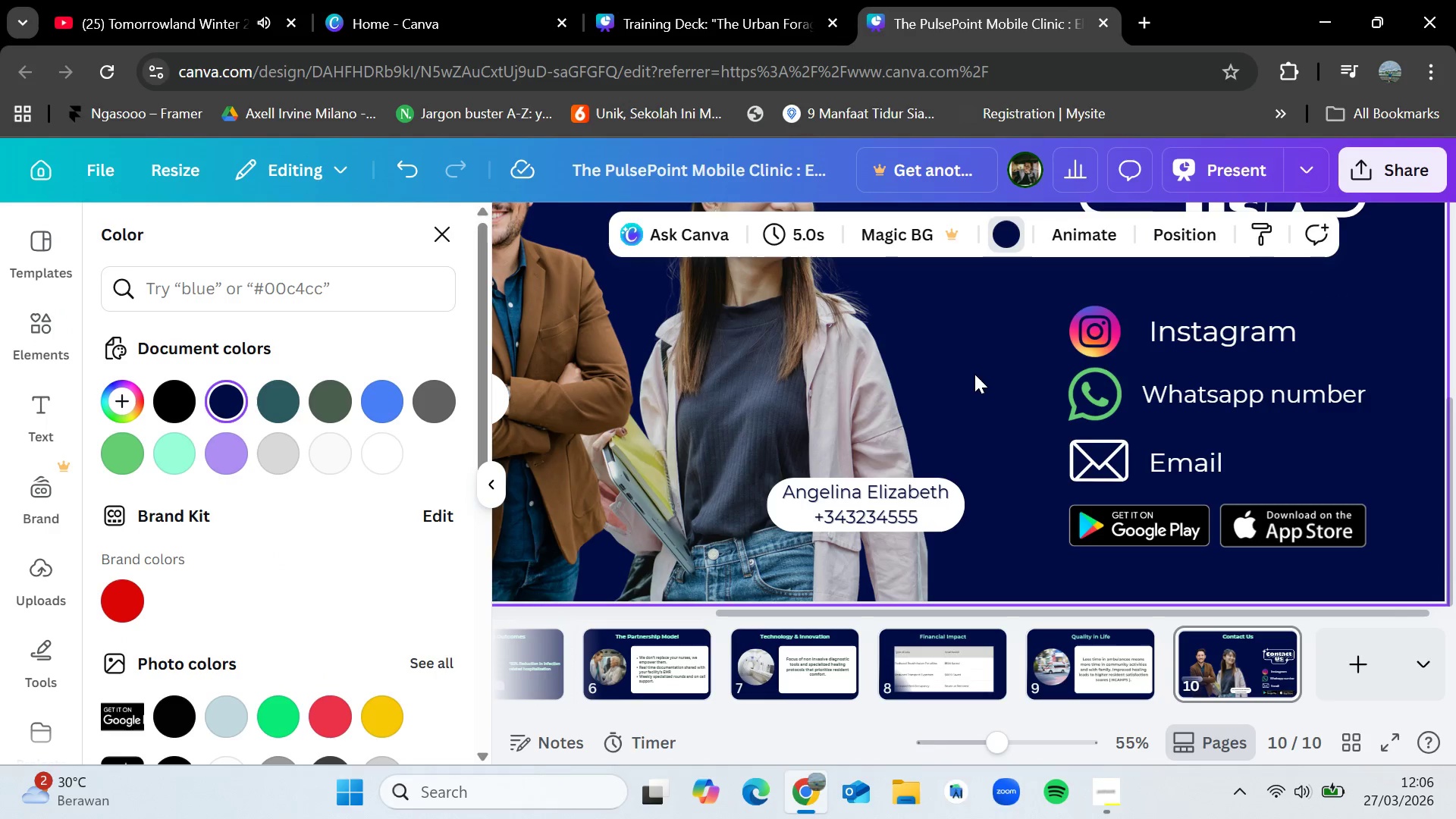 
mouse_move([993, 398])
 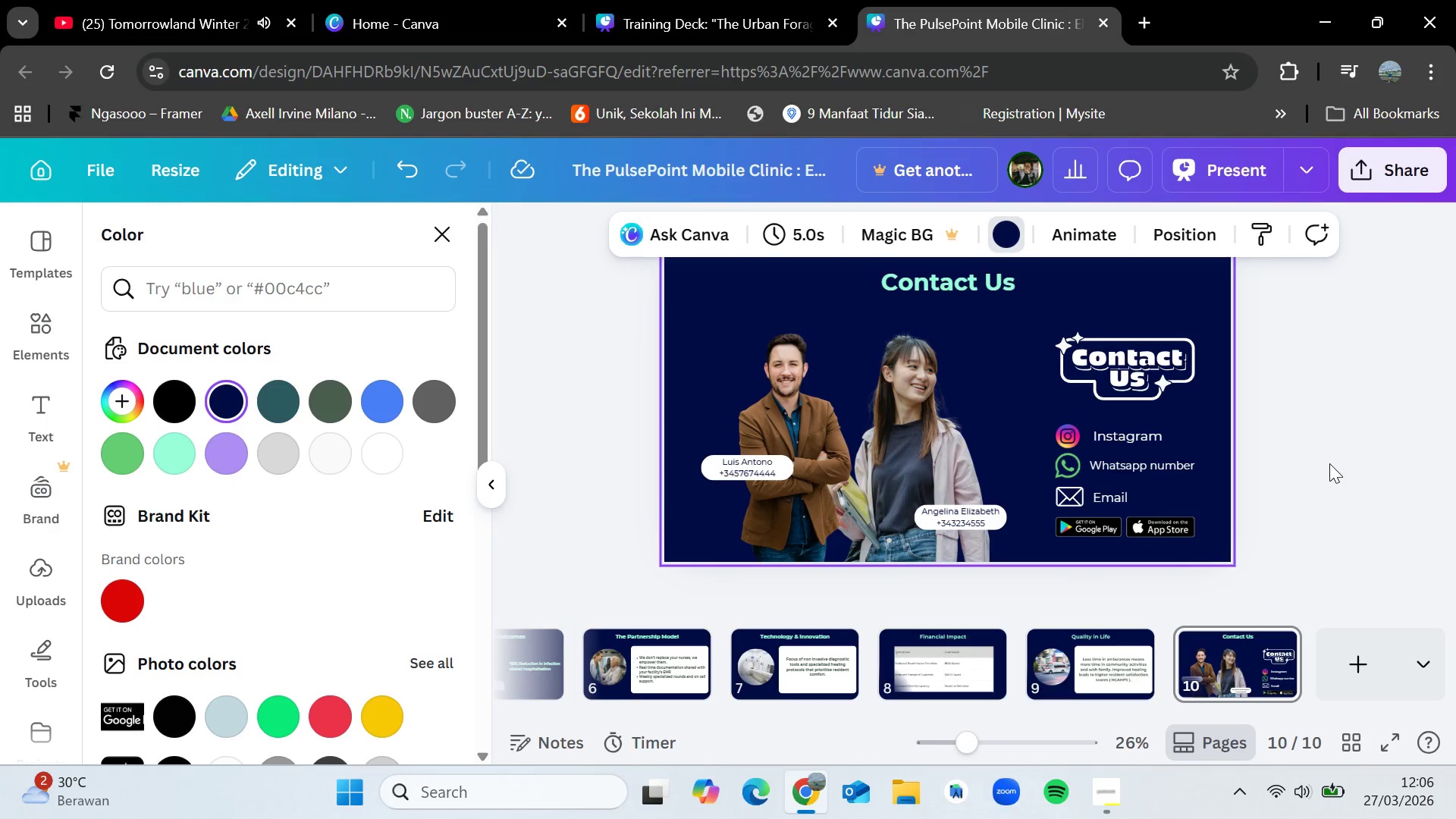 
left_click([1329, 463])
 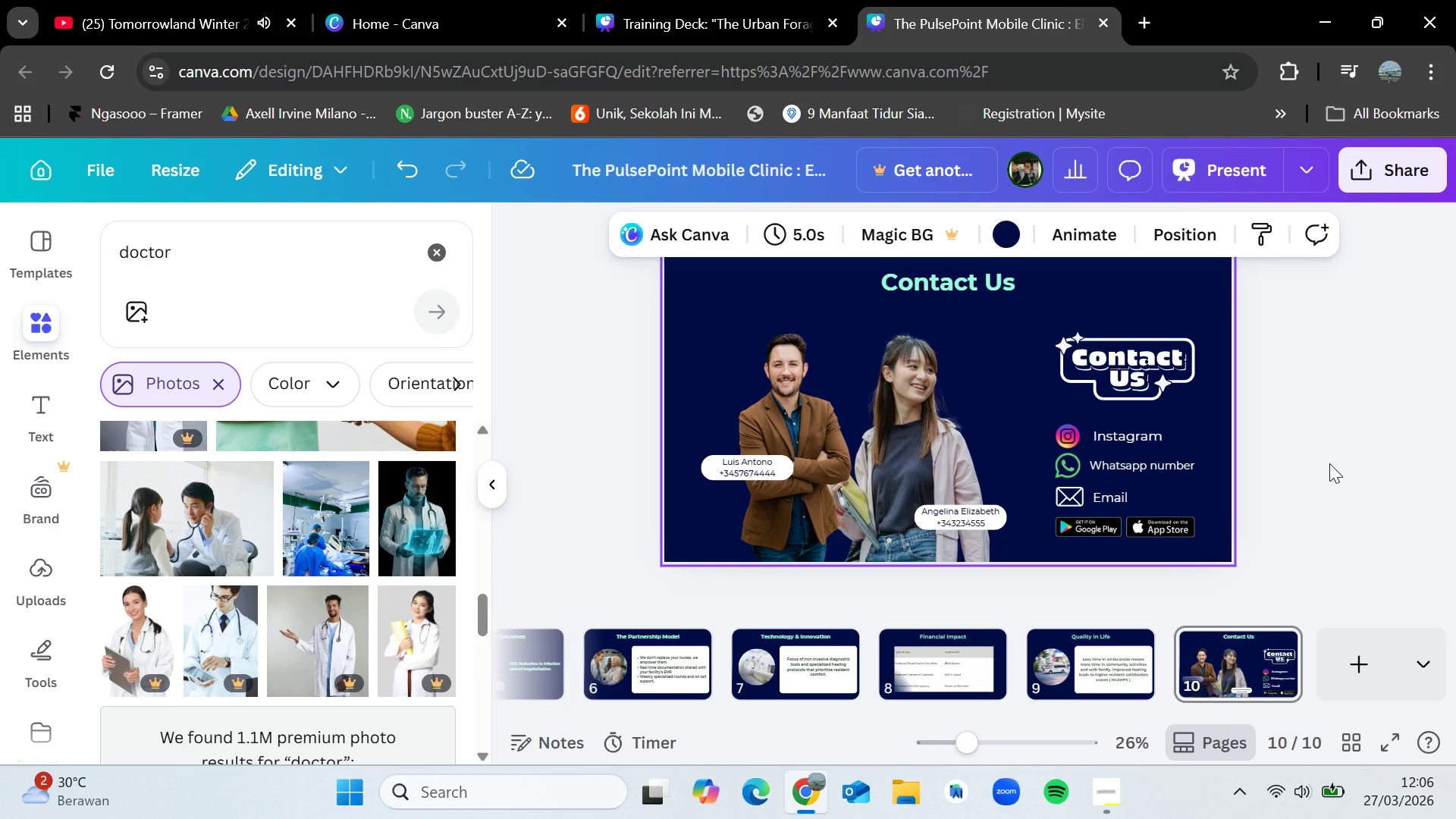 
left_click([1329, 463])
 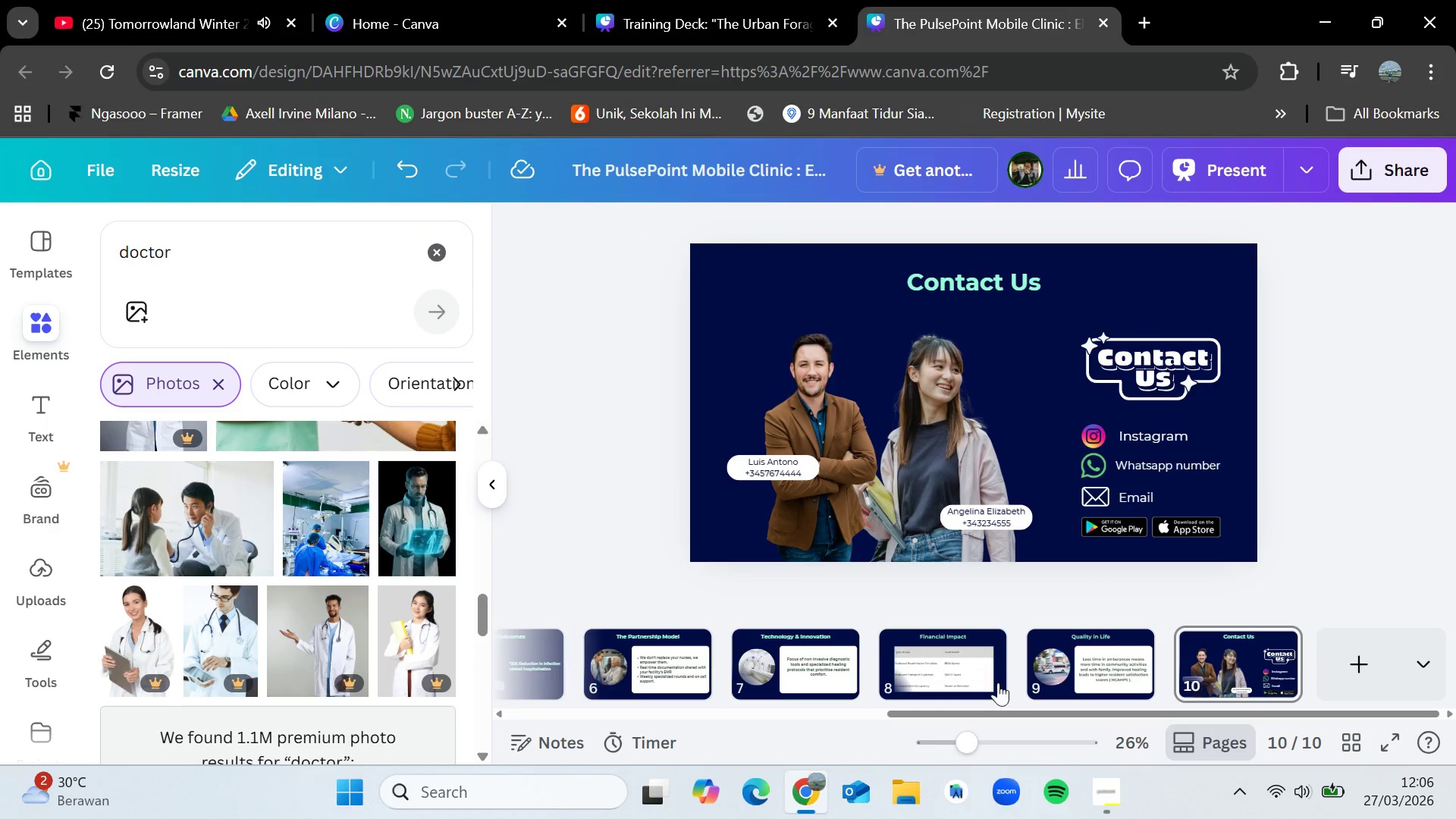 
left_click_drag(start_coordinate=[1012, 712], to_coordinate=[635, 705])
 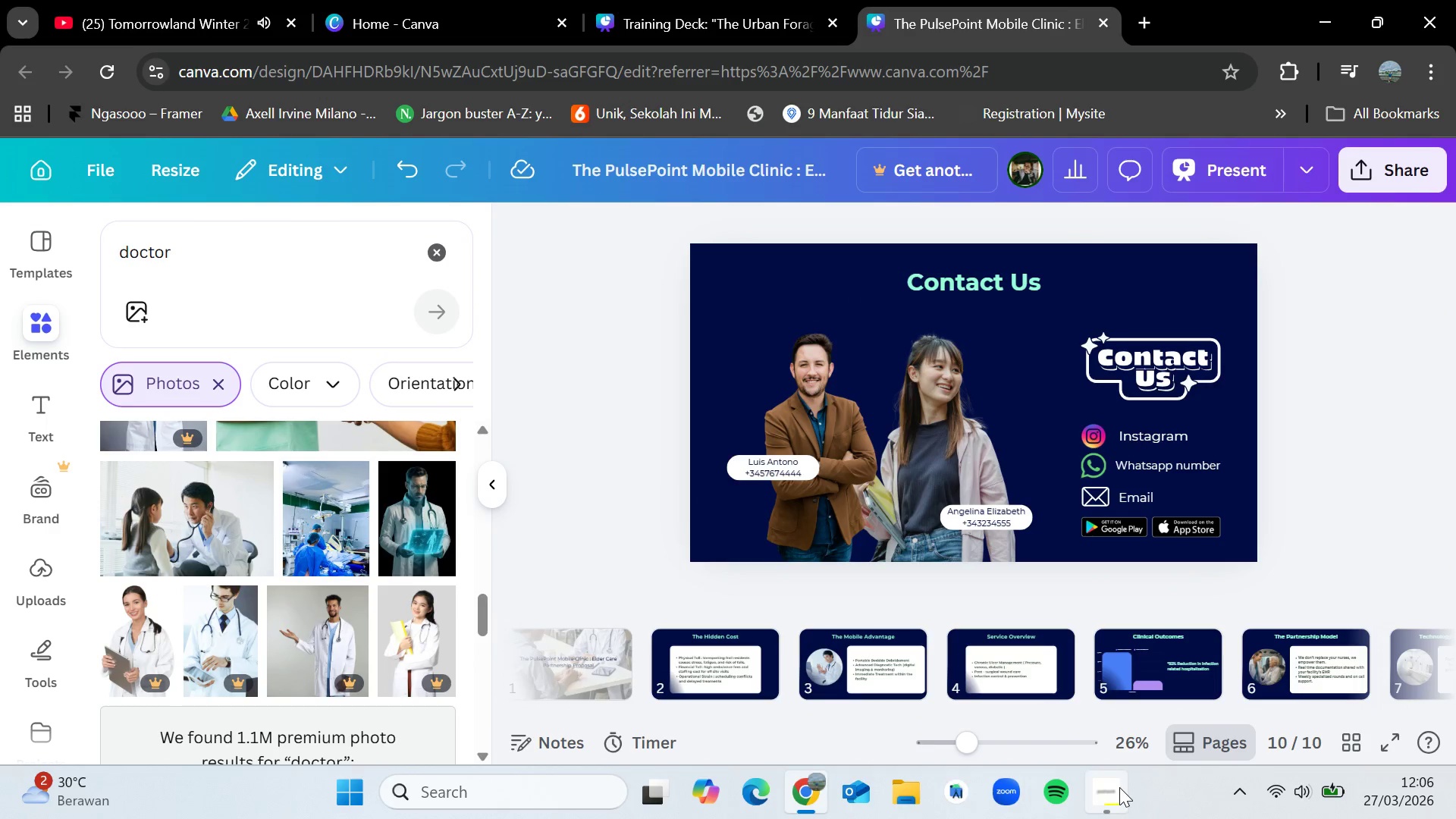 
left_click([1118, 789])